 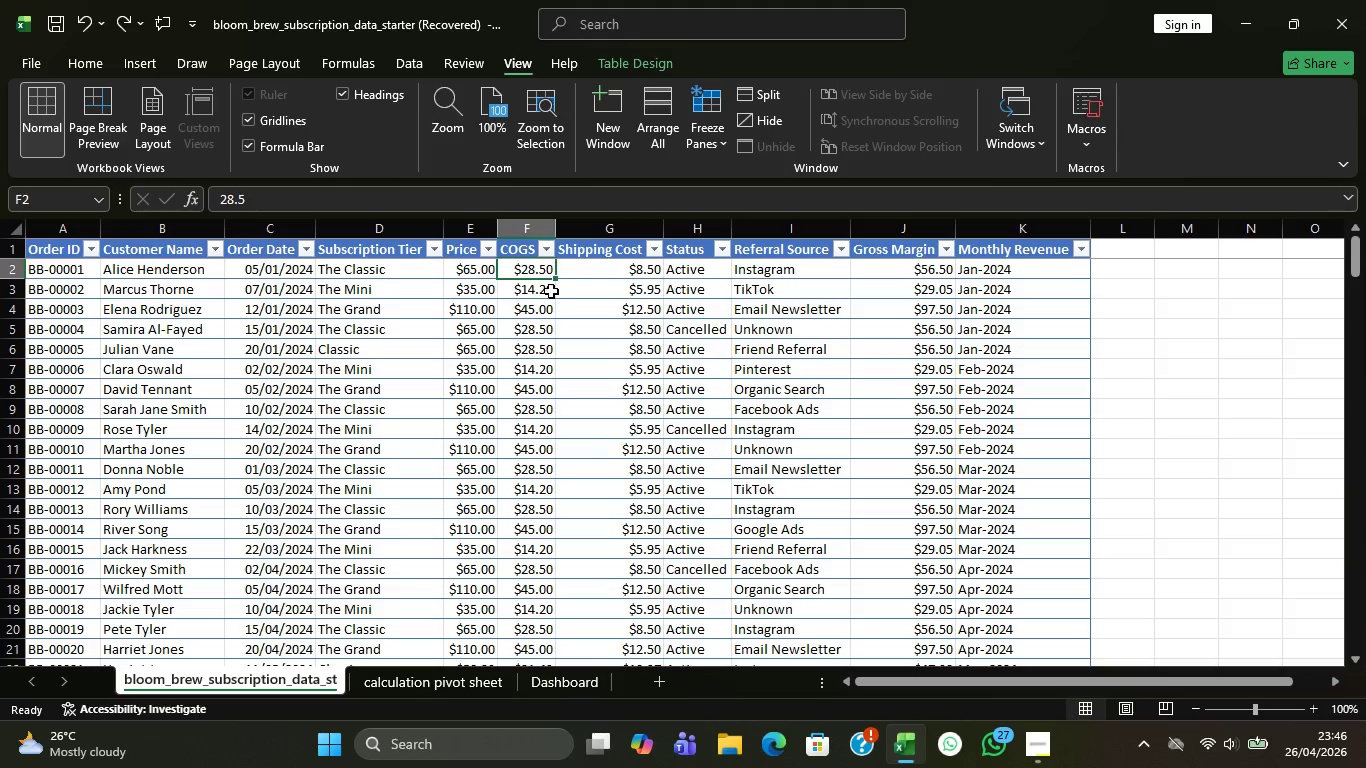 
left_click([926, 268])
 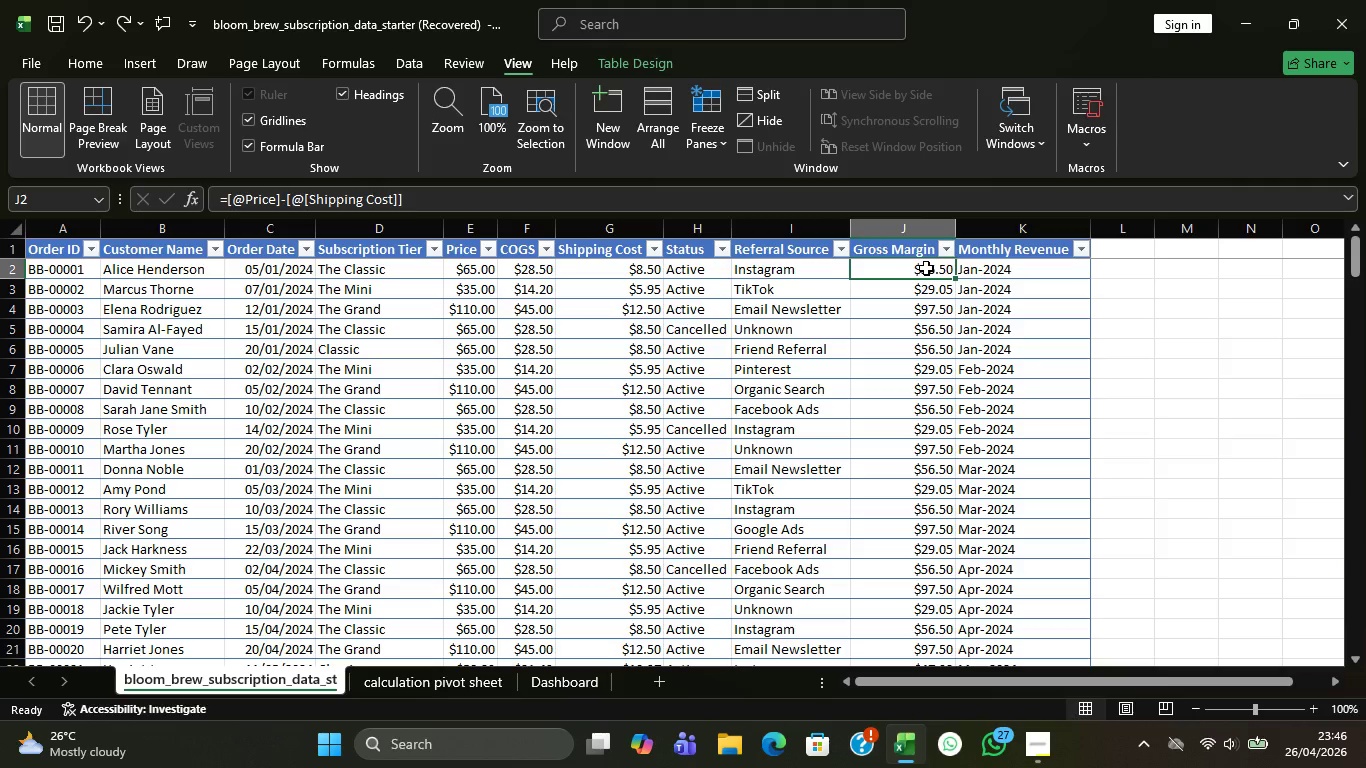 
double_click([926, 268])
 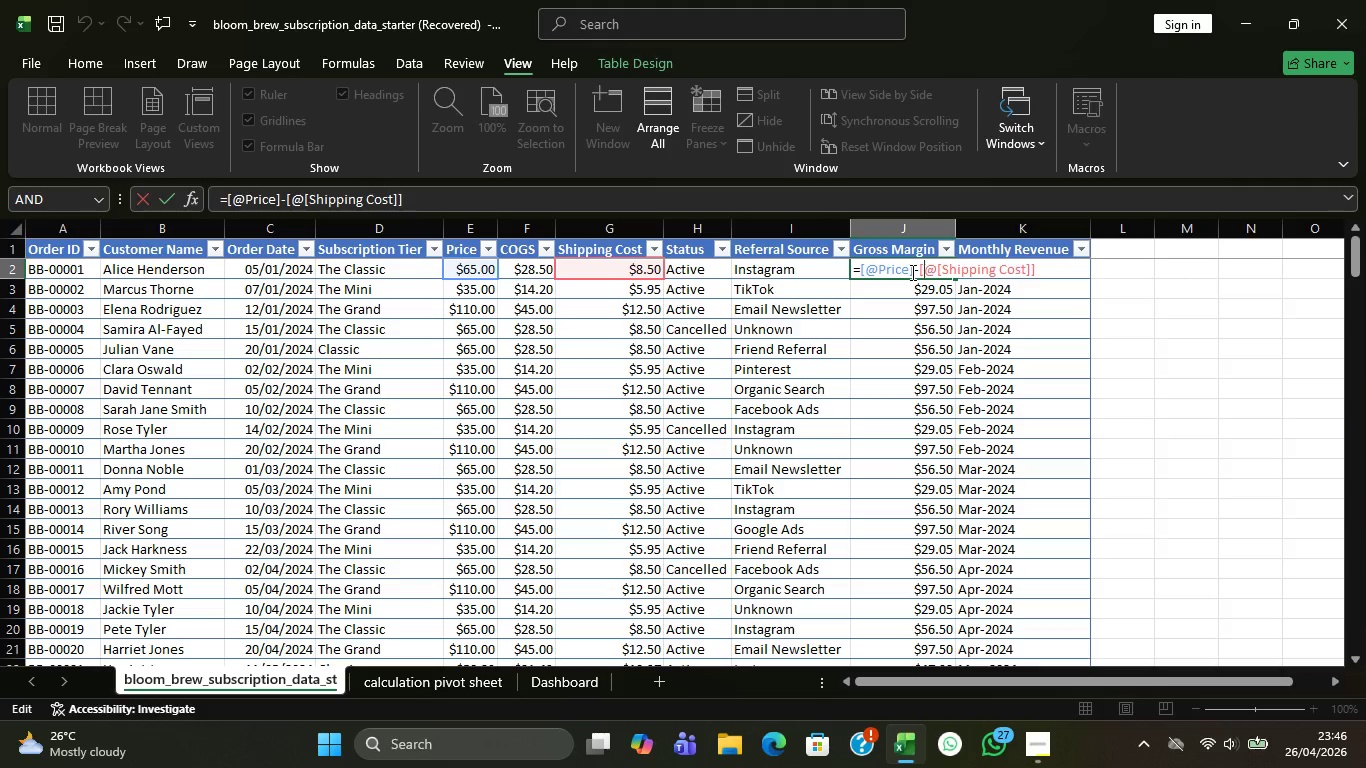 
left_click([914, 270])
 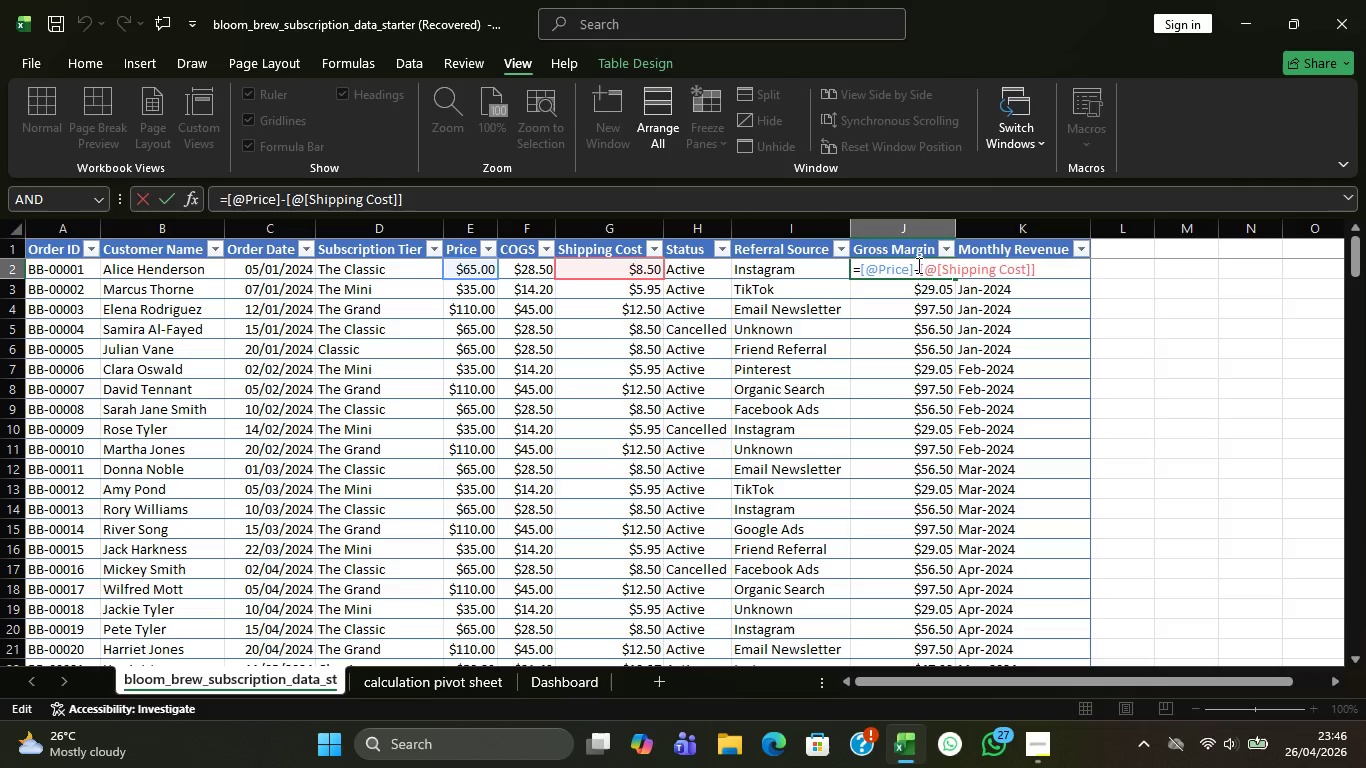 
left_click([917, 265])
 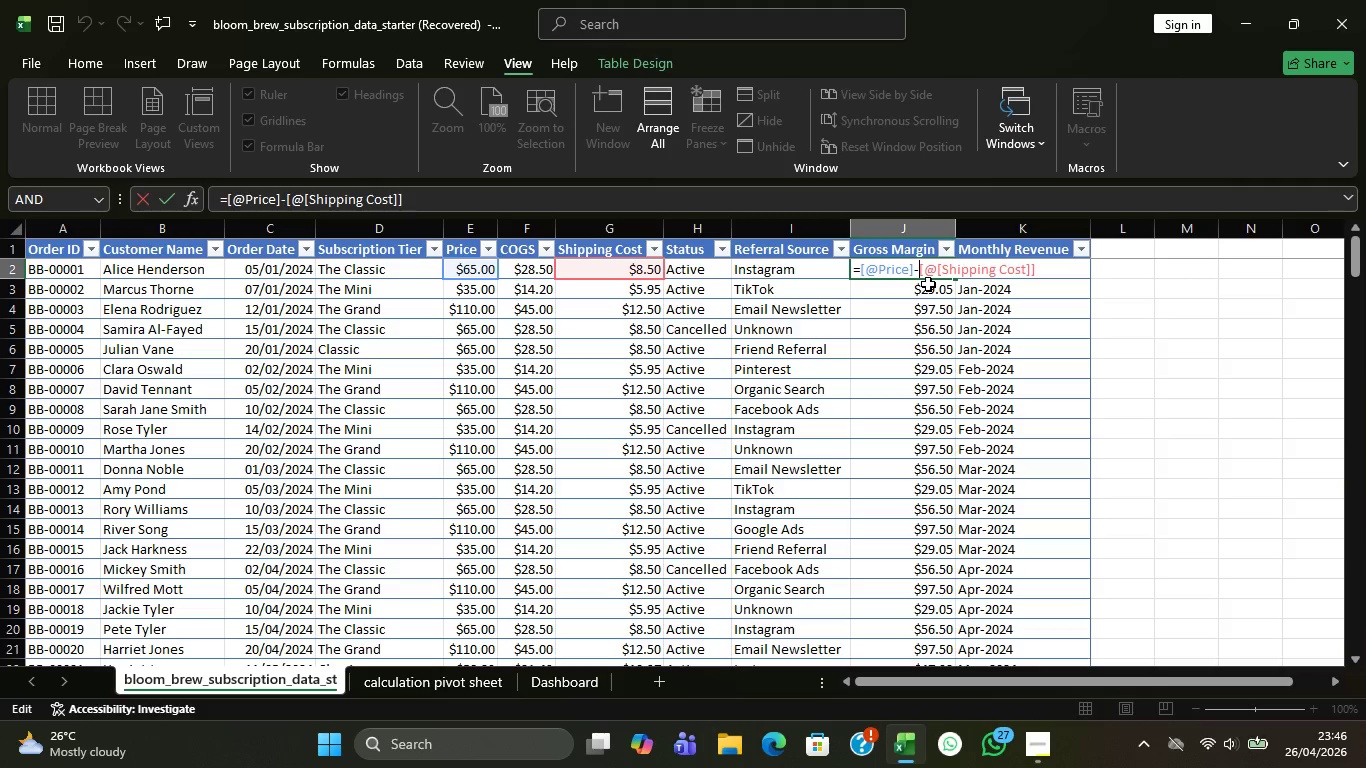 
key(ArrowUp)
 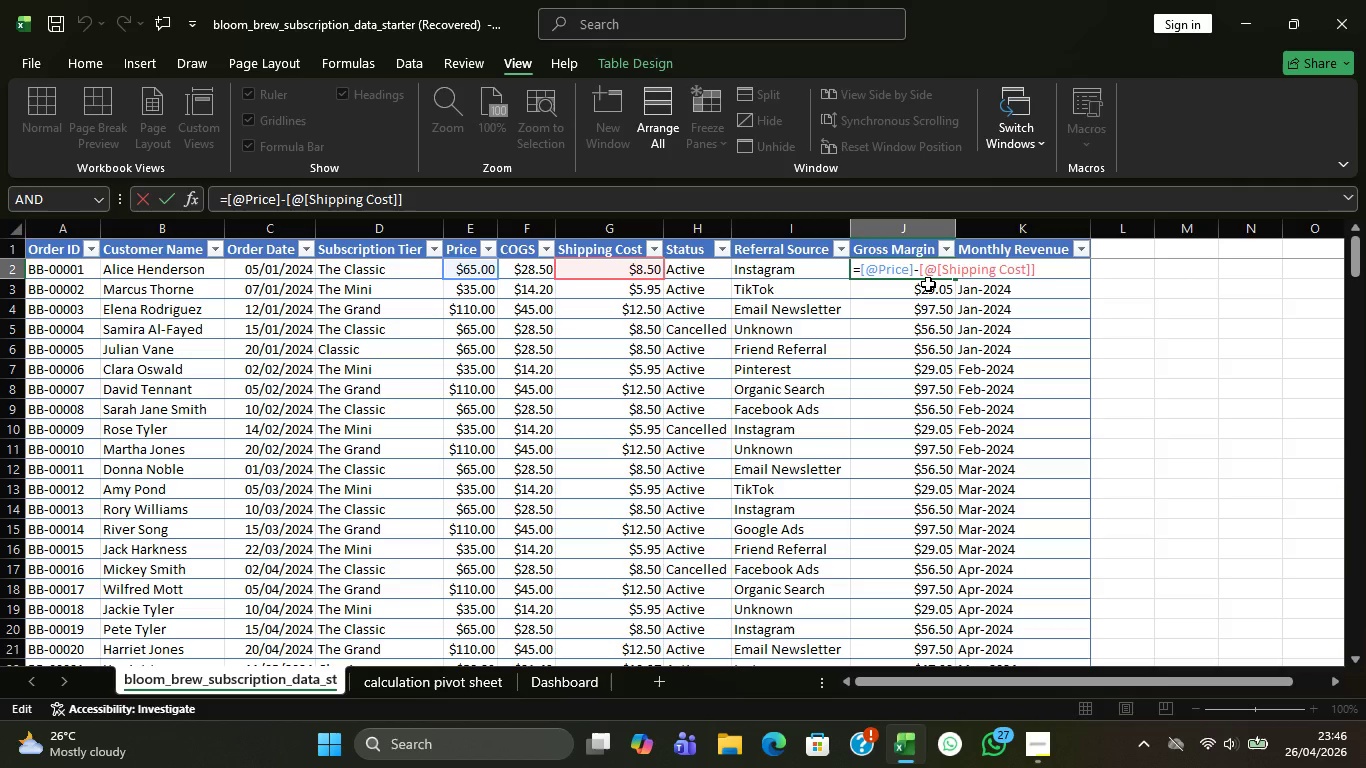 
key(Shift+9)
 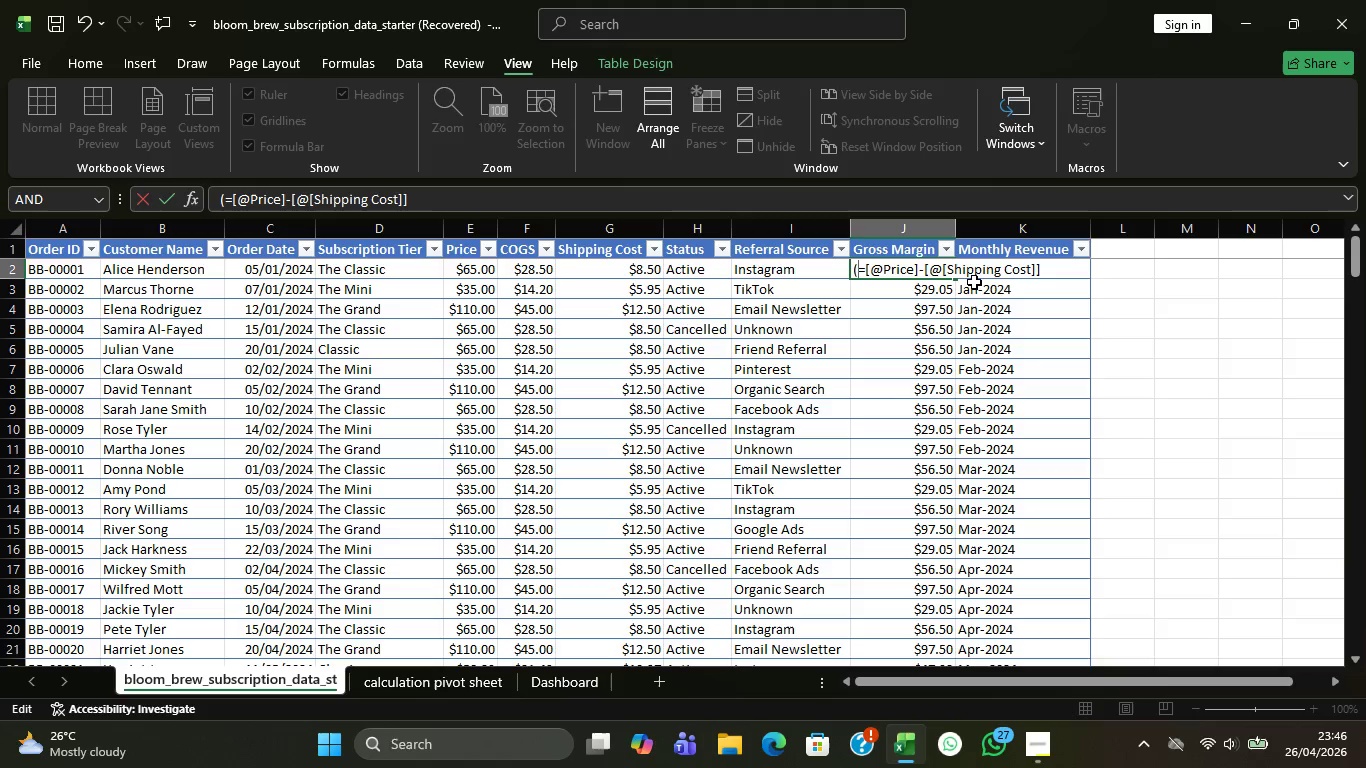 
key(Backspace)
 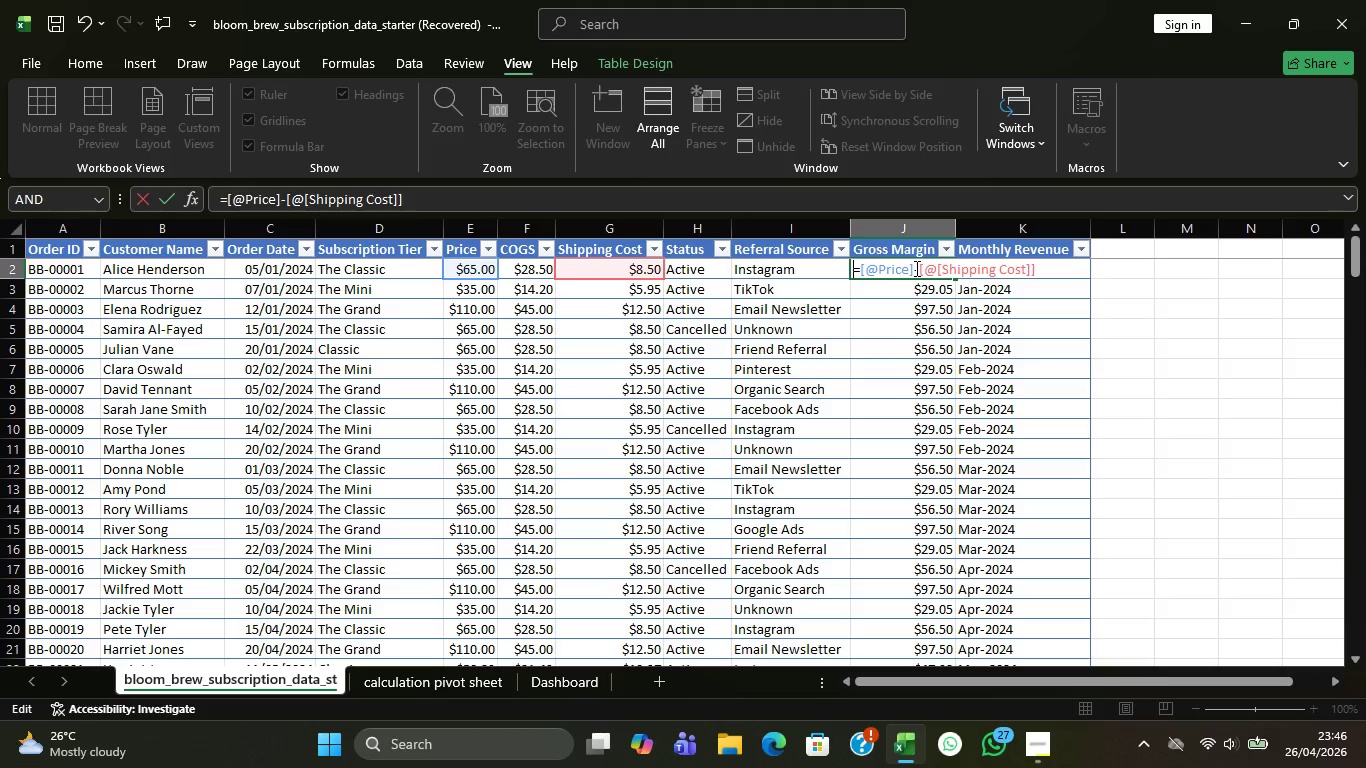 
left_click([922, 270])
 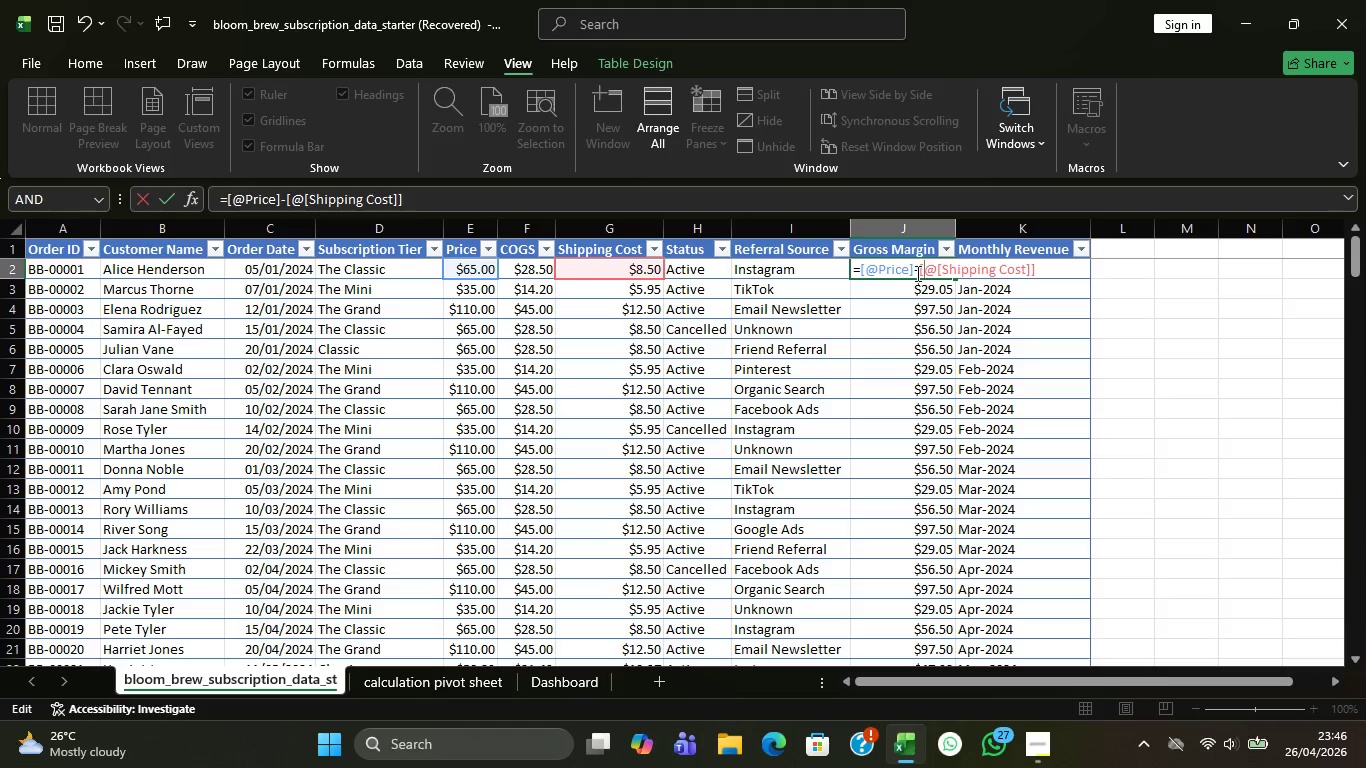 
left_click([916, 270])
 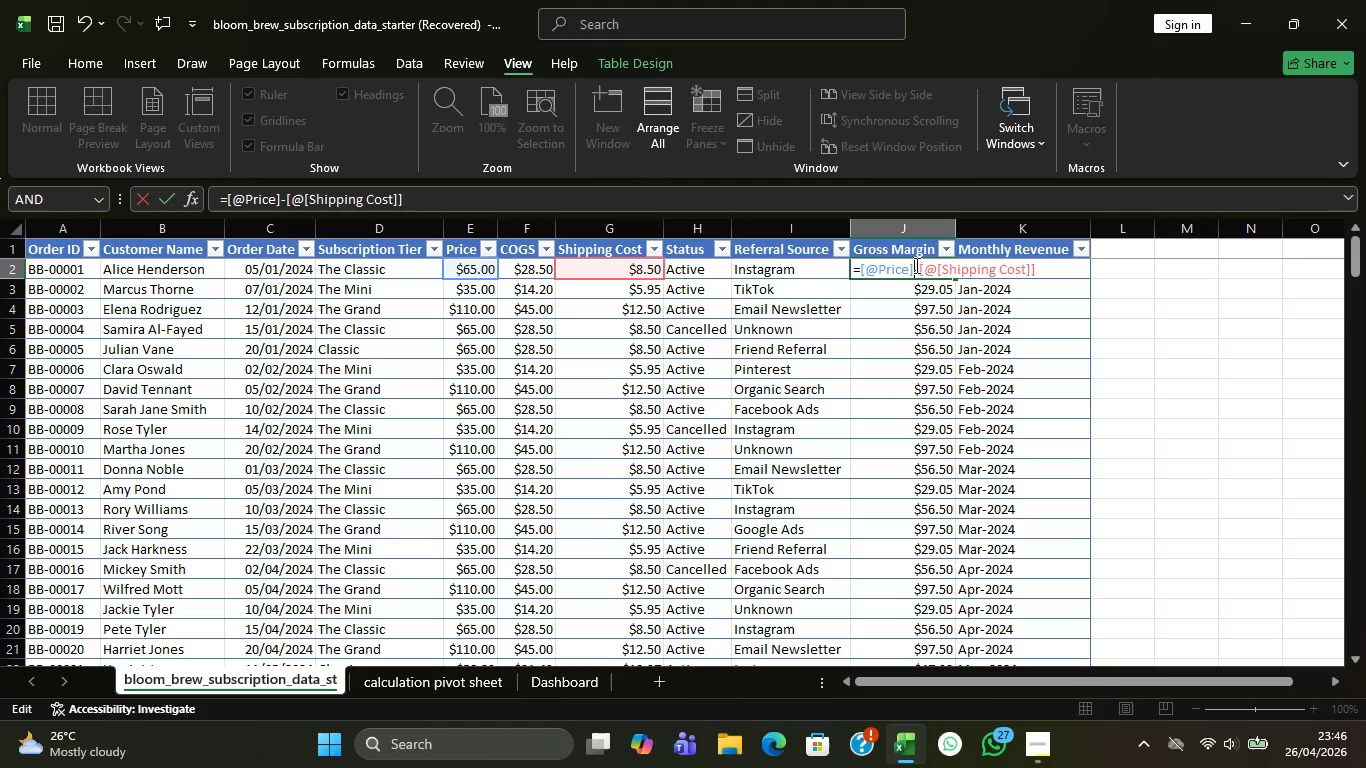 
left_click([922, 267])
 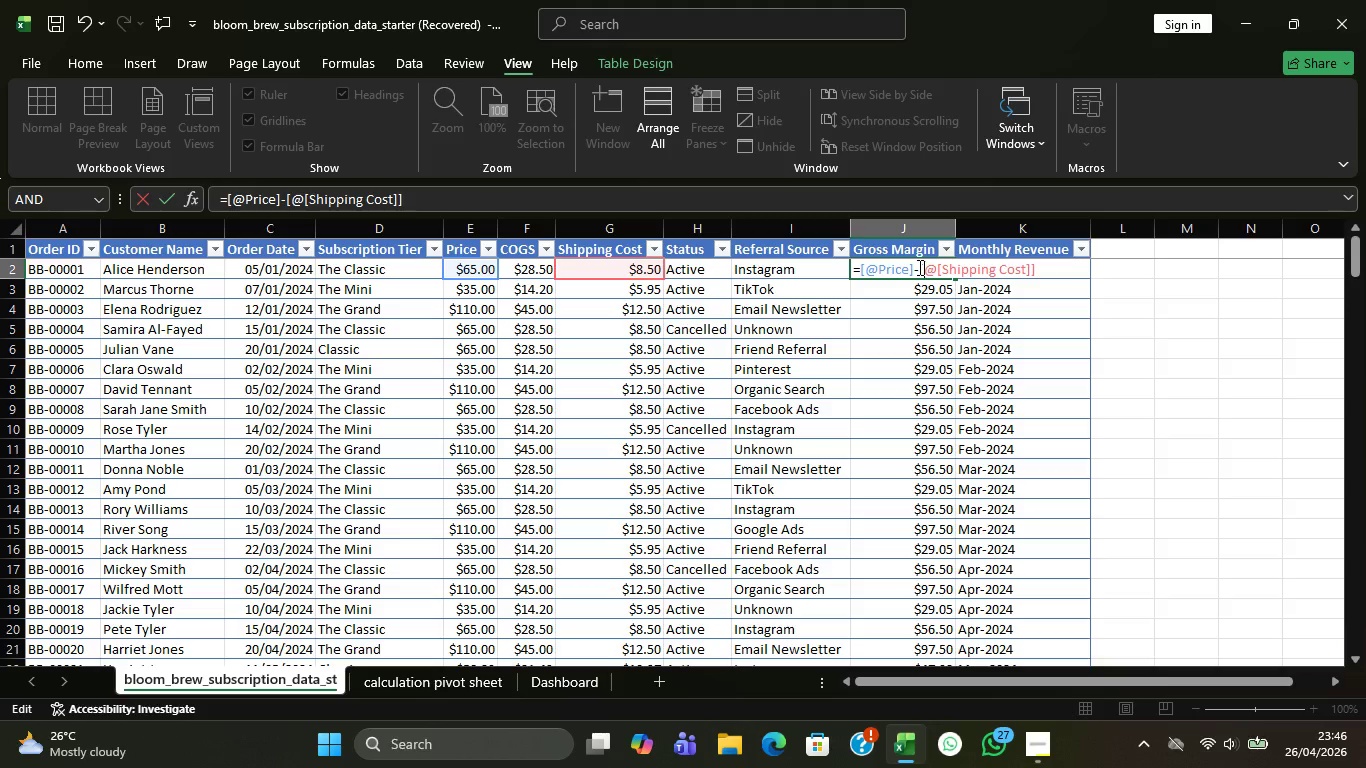 
left_click_drag(start_coordinate=[918, 267], to_coordinate=[1059, 275])
 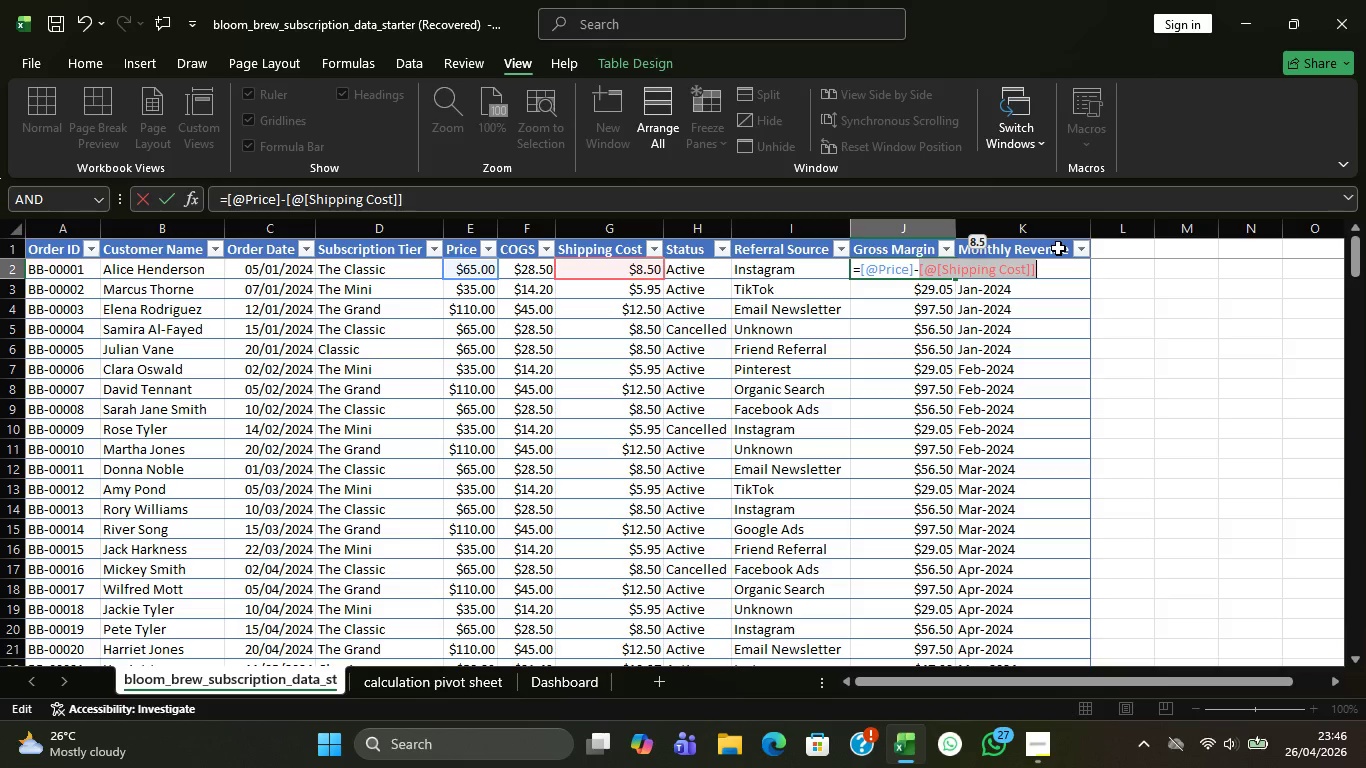 
key(Backspace)
 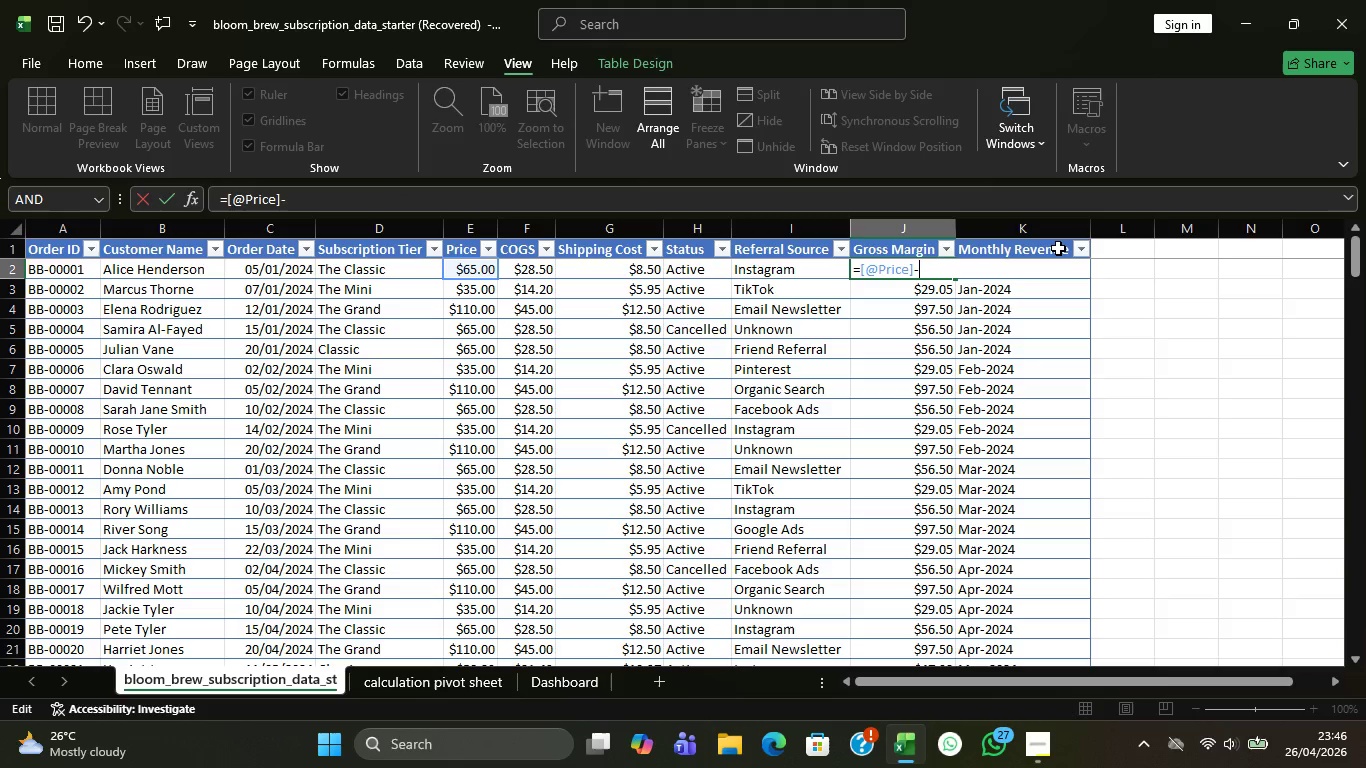 
wait(11.3)
 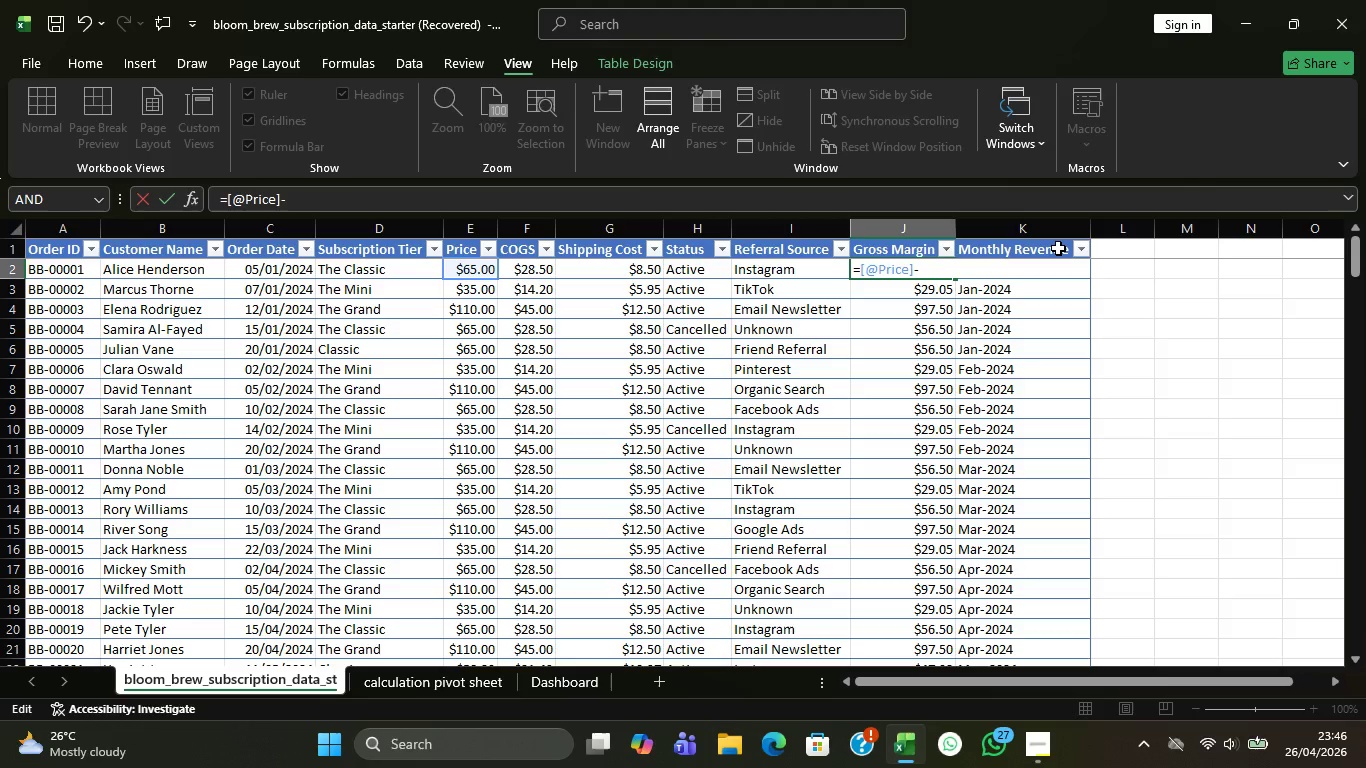 
key(Shift+9)
 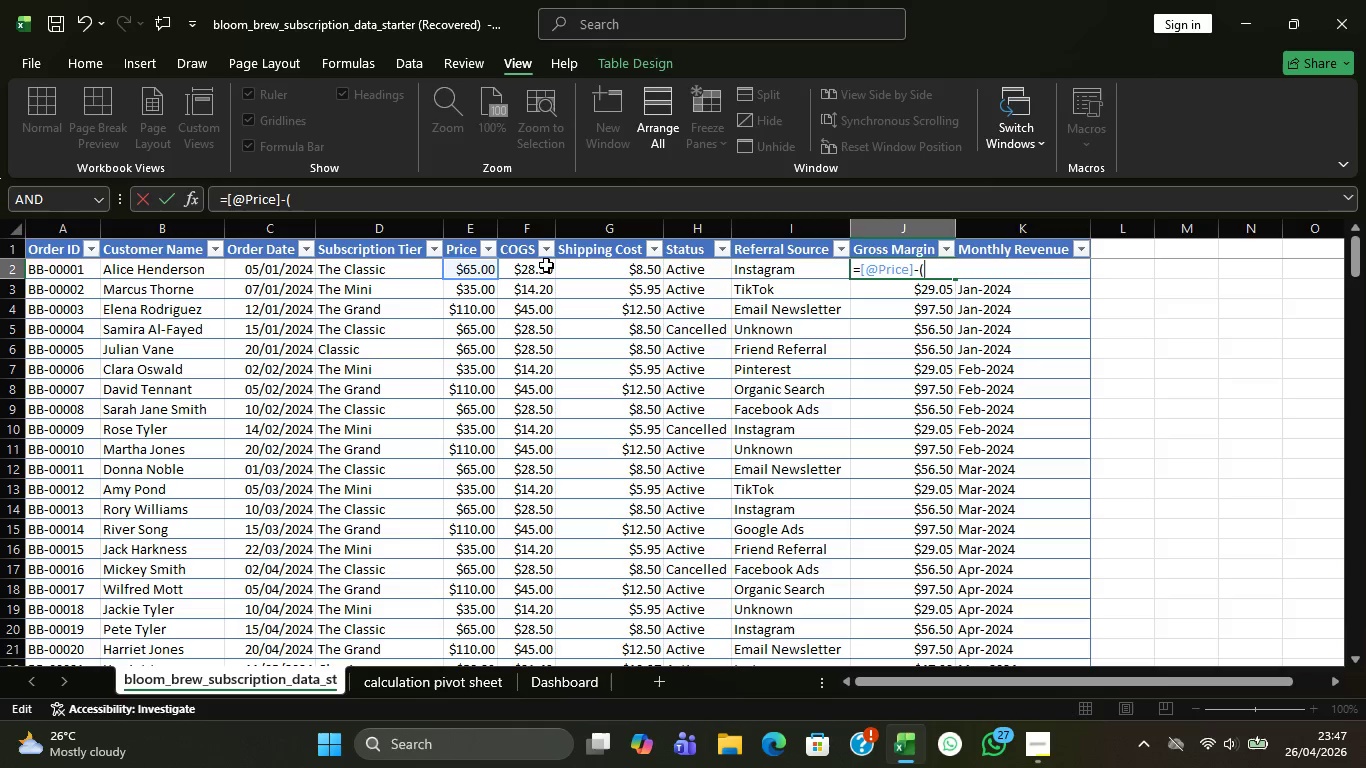 
left_click([546, 265])
 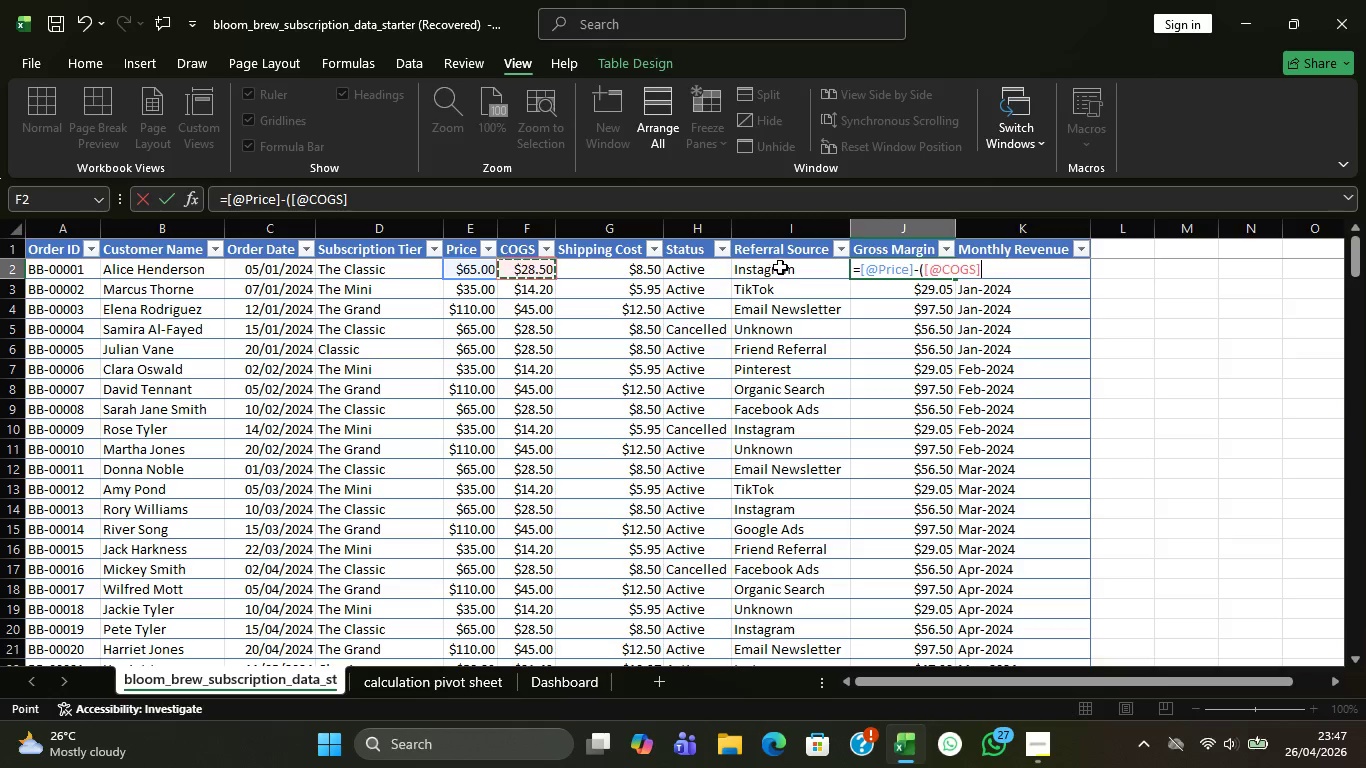 
key(Shift+Equal)
 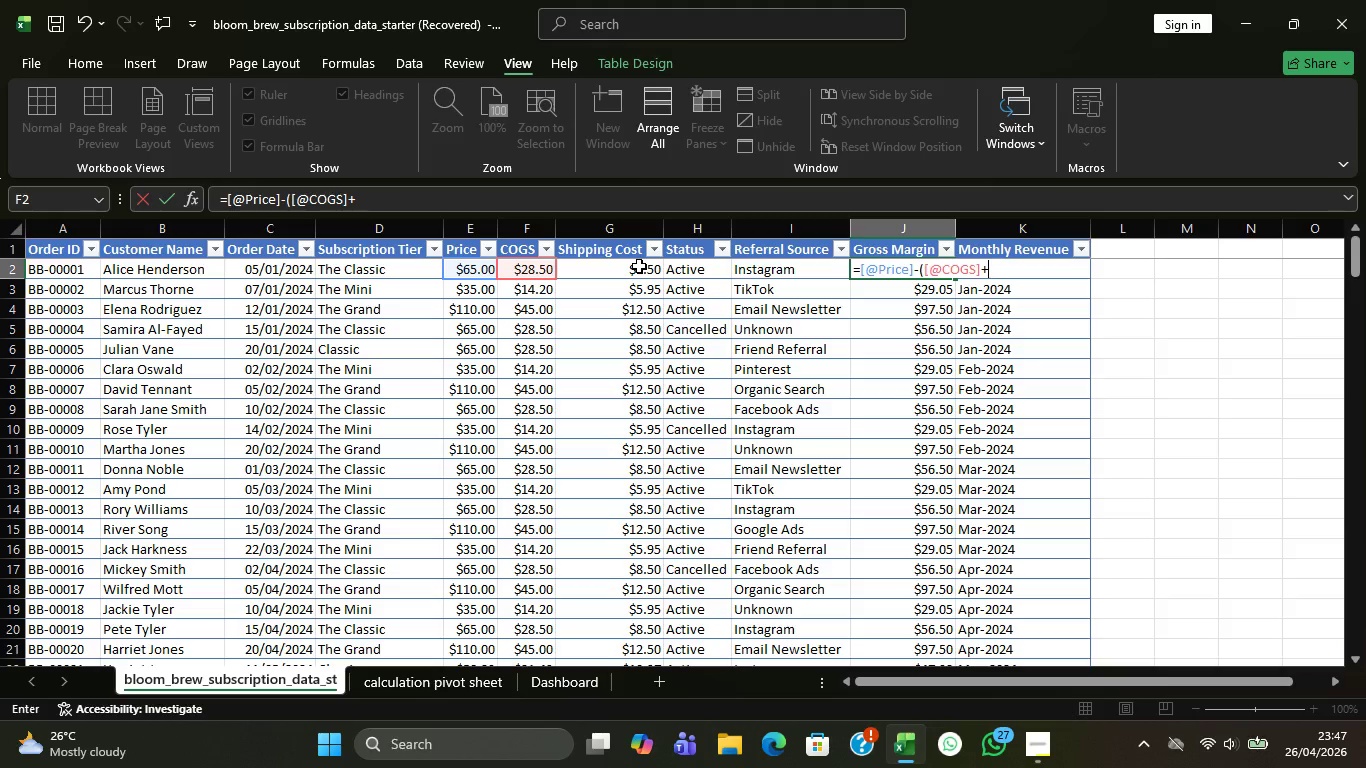 
left_click([639, 266])
 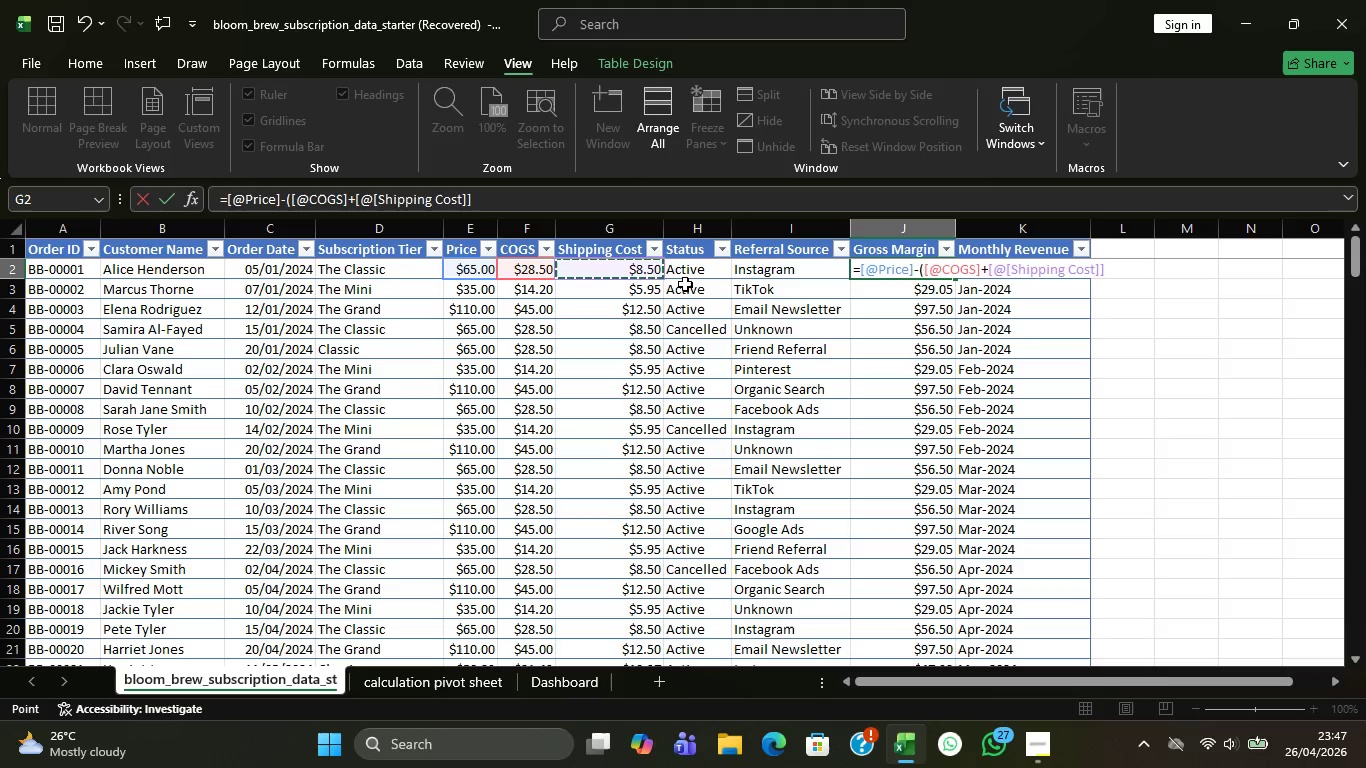 
hold_key(key=ShiftRight, duration=0.33)
 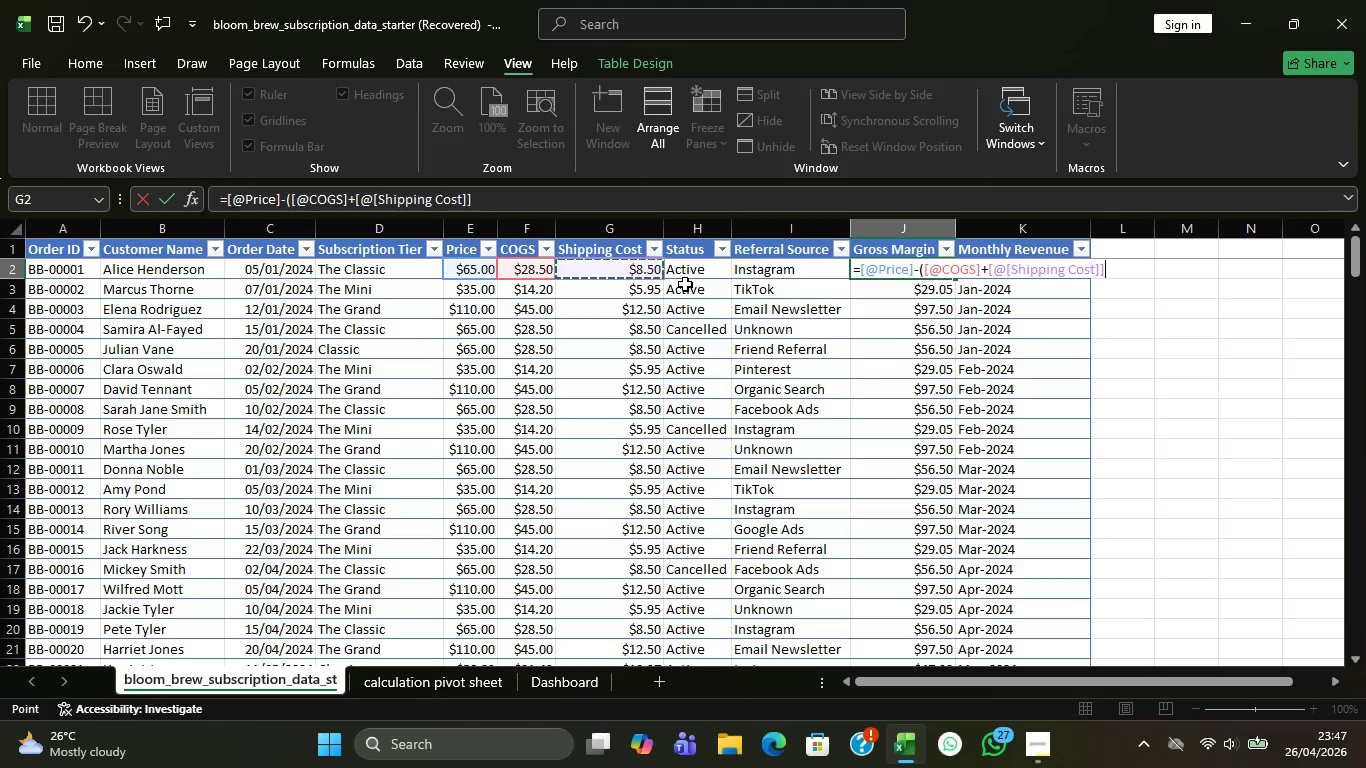 
key(Shift+0)
 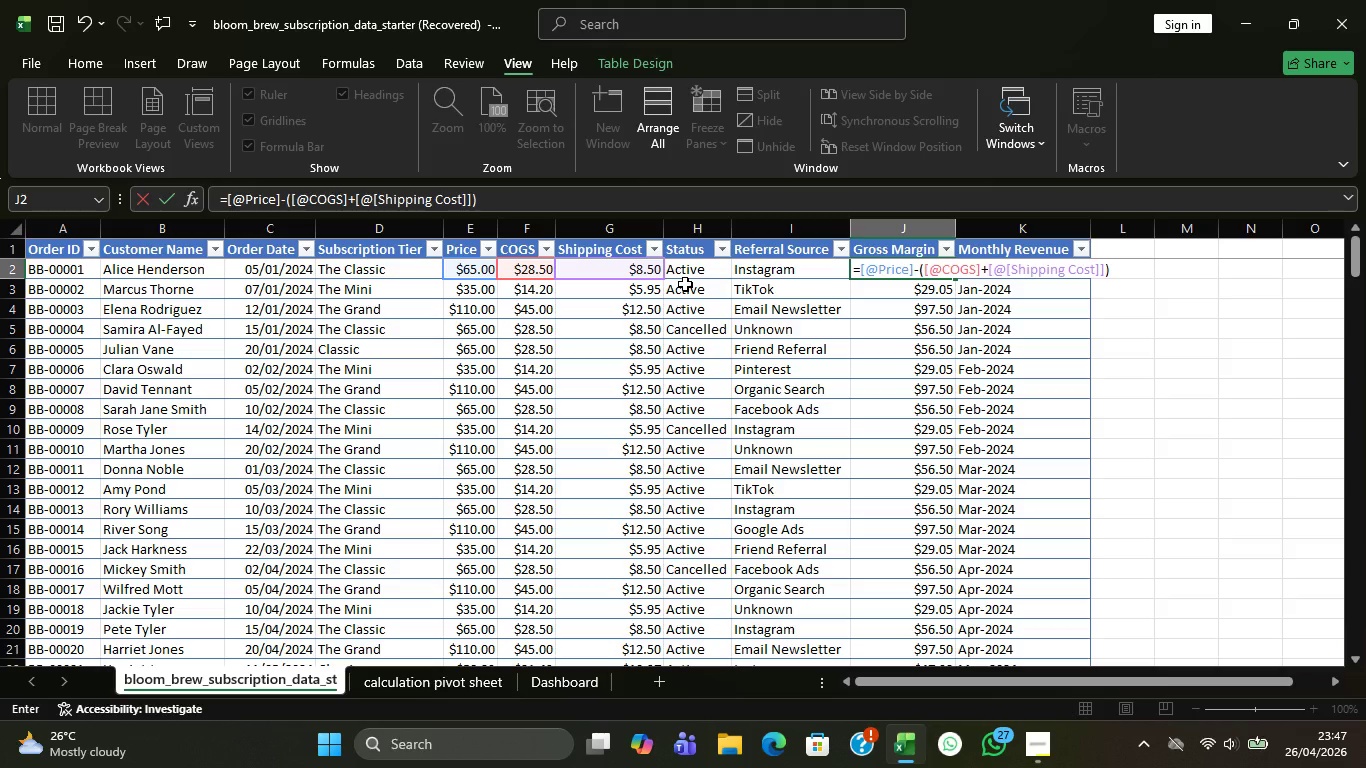 
key(Slash)
 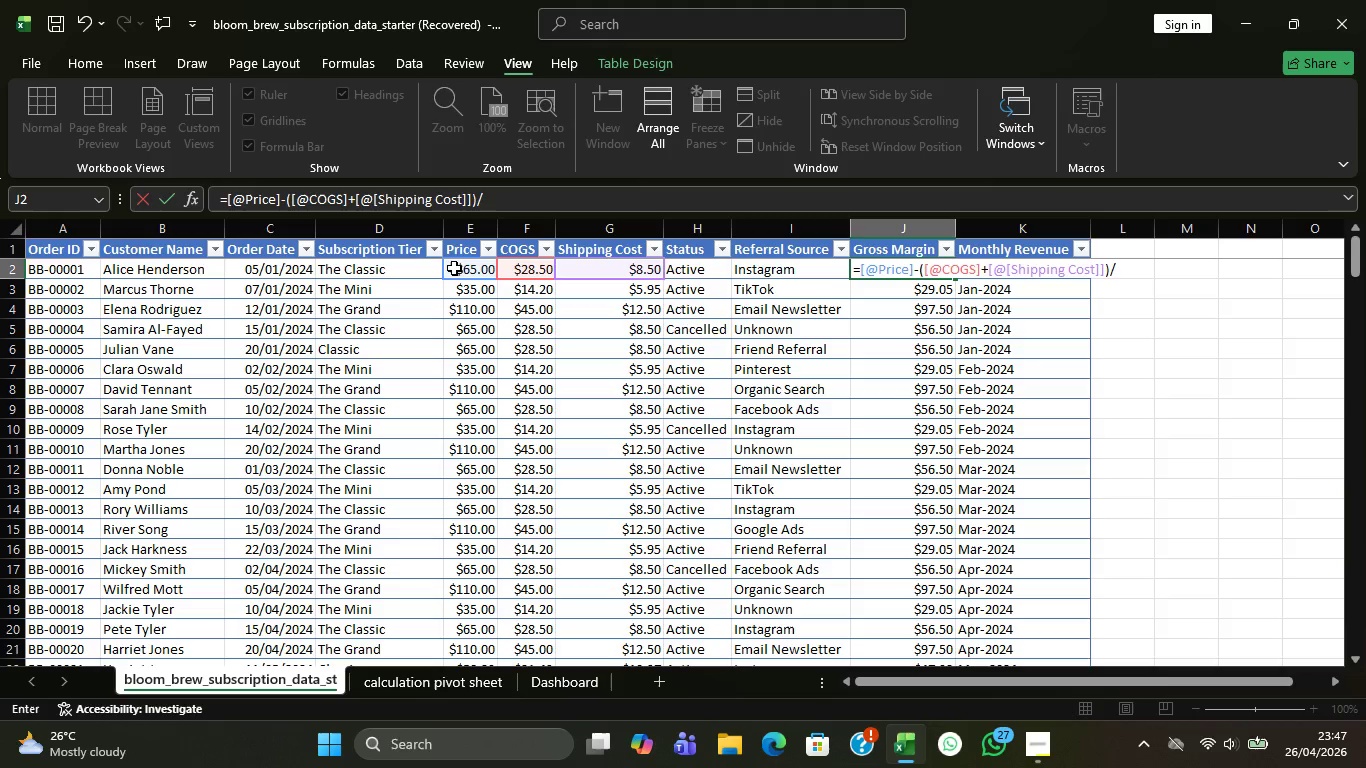 
wait(10.41)
 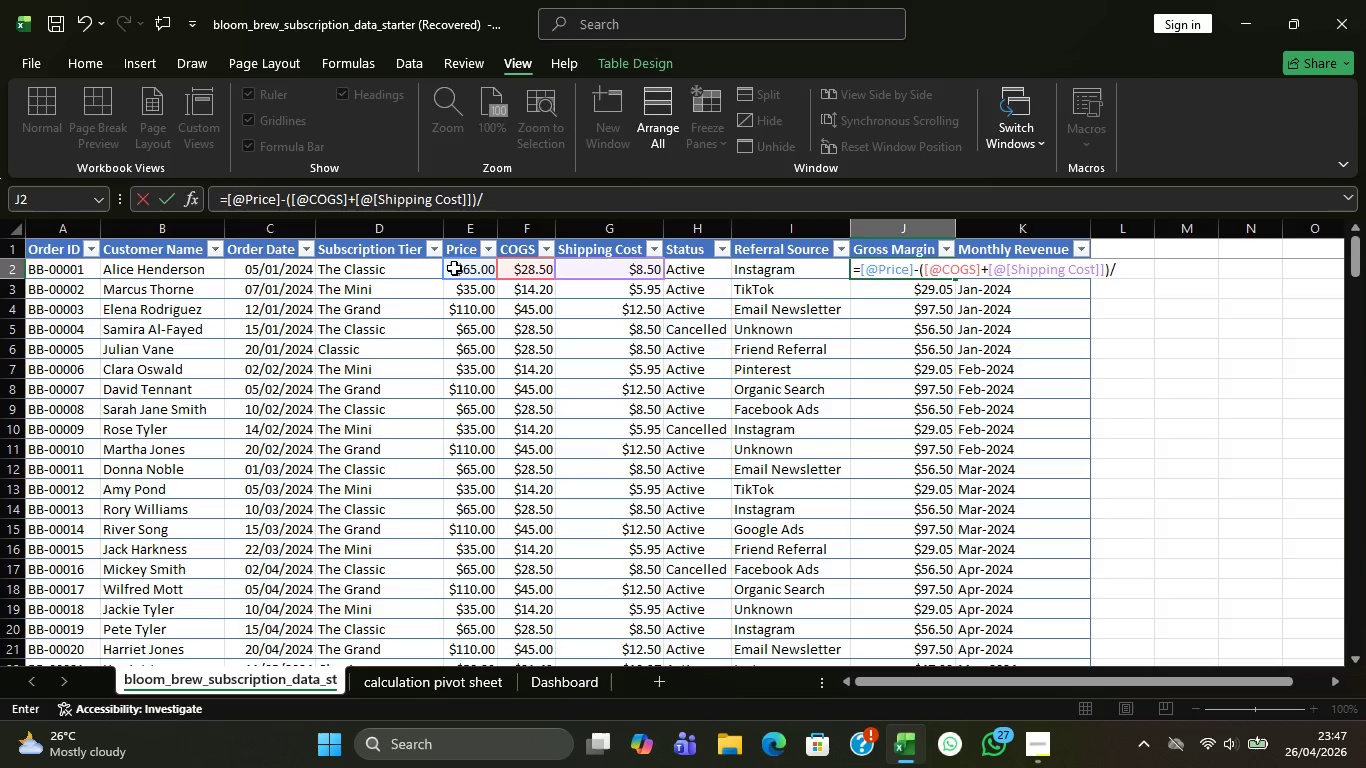 
left_click([487, 269])
 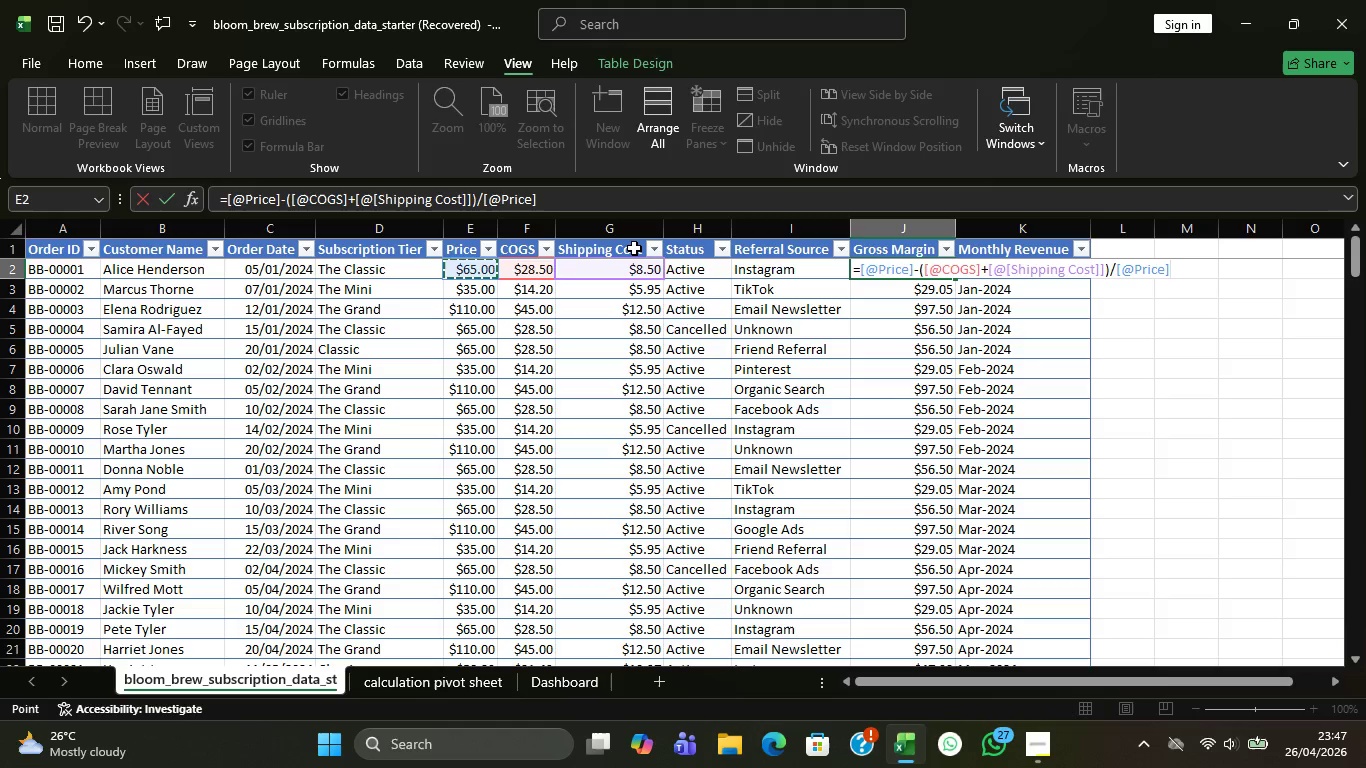 
wait(11.22)
 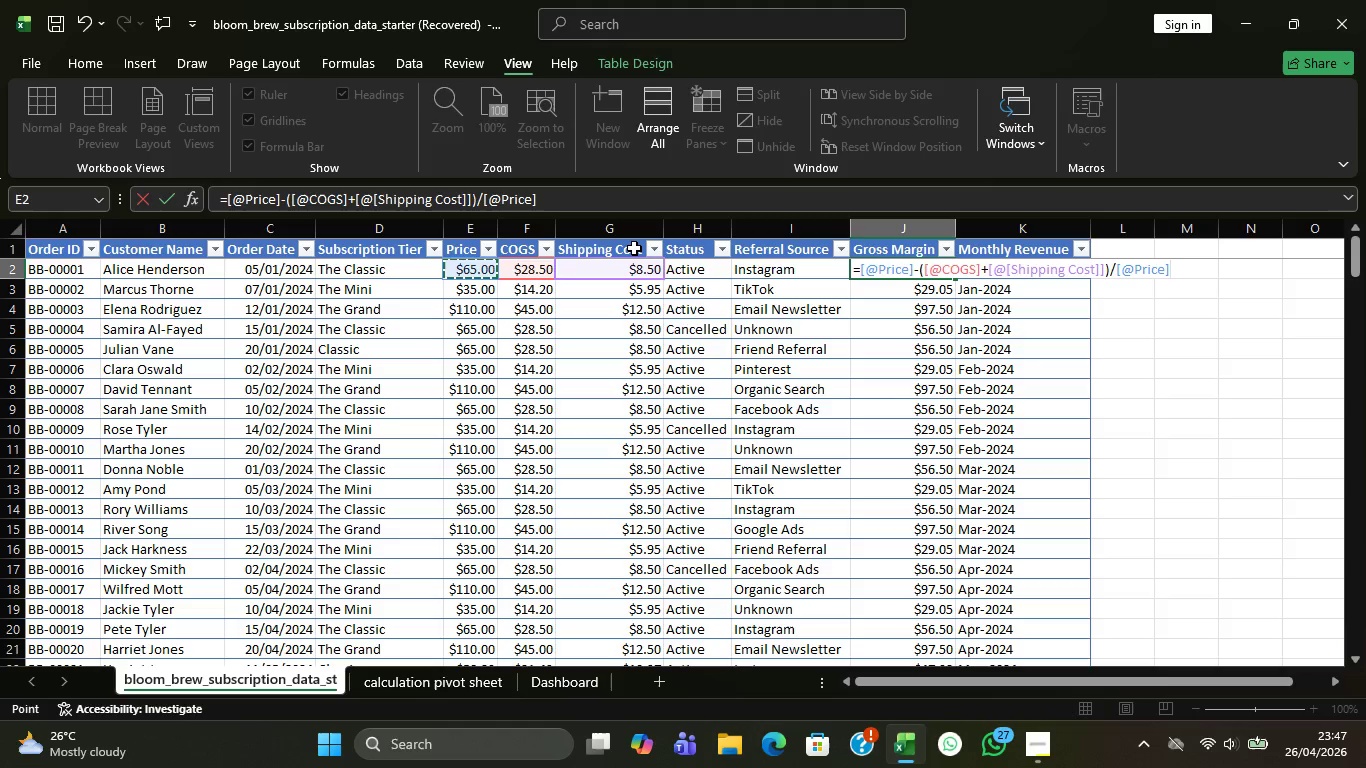 
left_click([861, 268])
 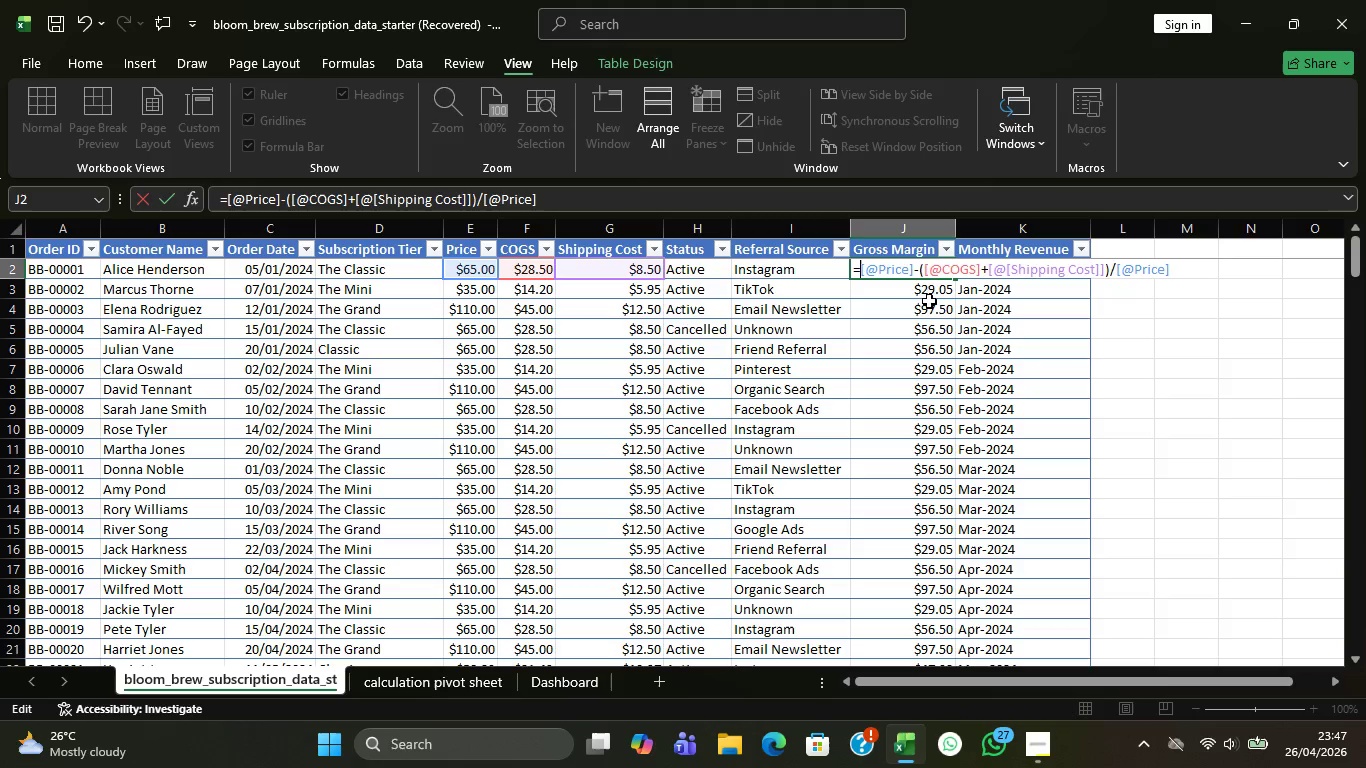 
key(Shift+9)
 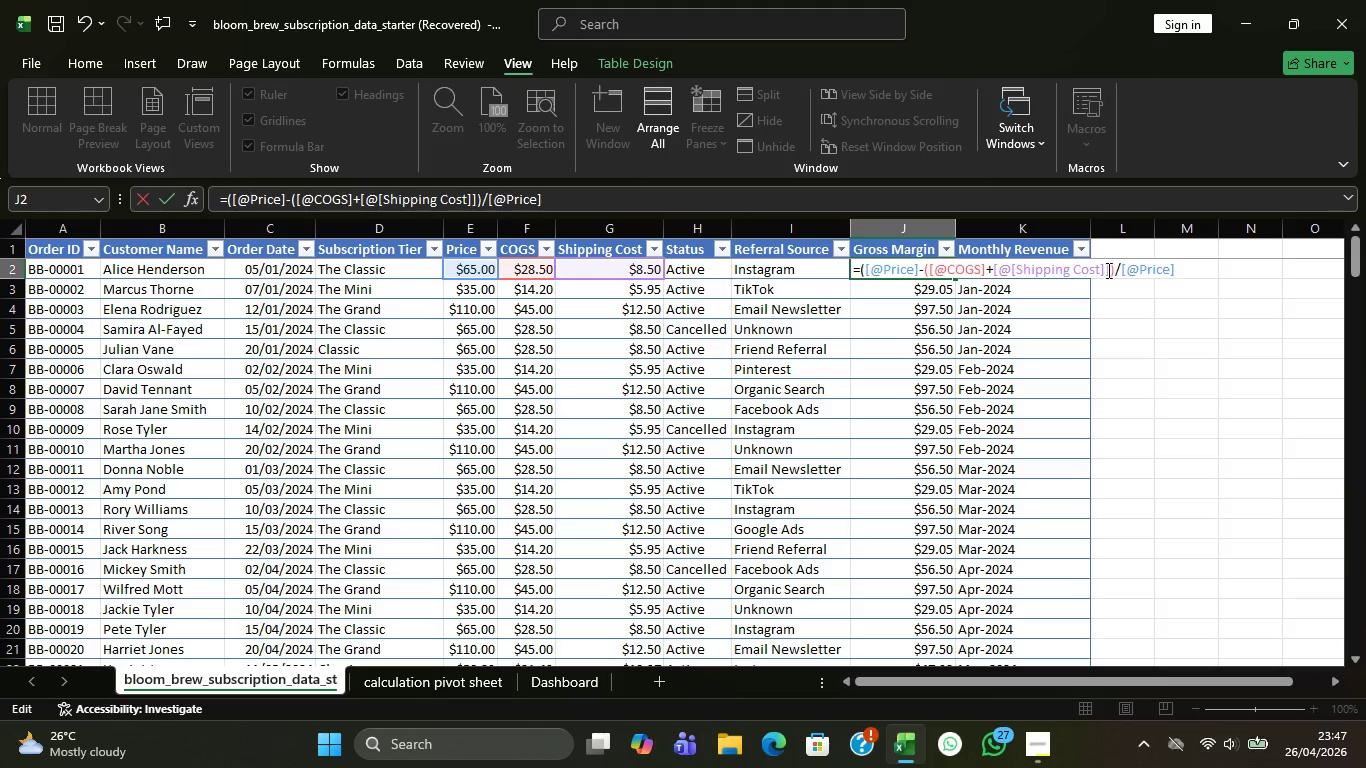 
left_click([1116, 269])
 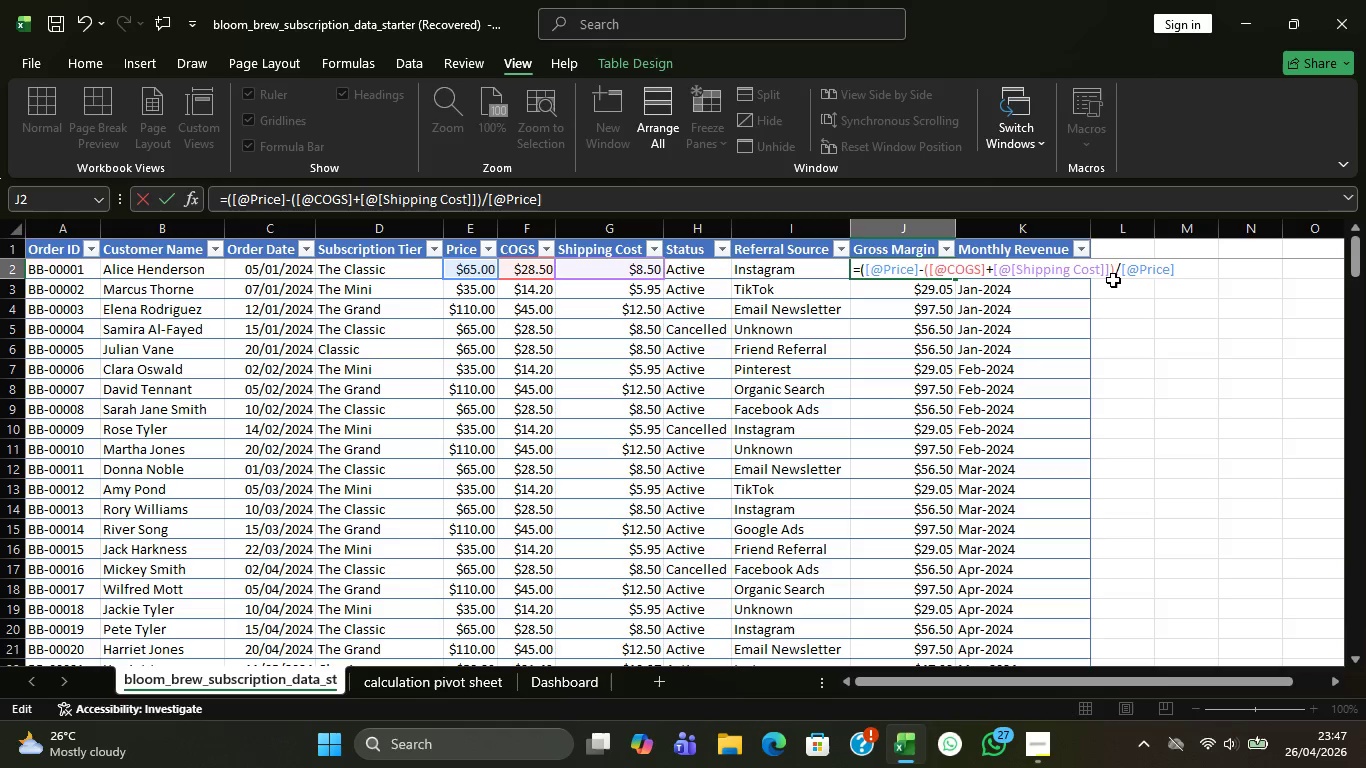 
key(Shift+0)
 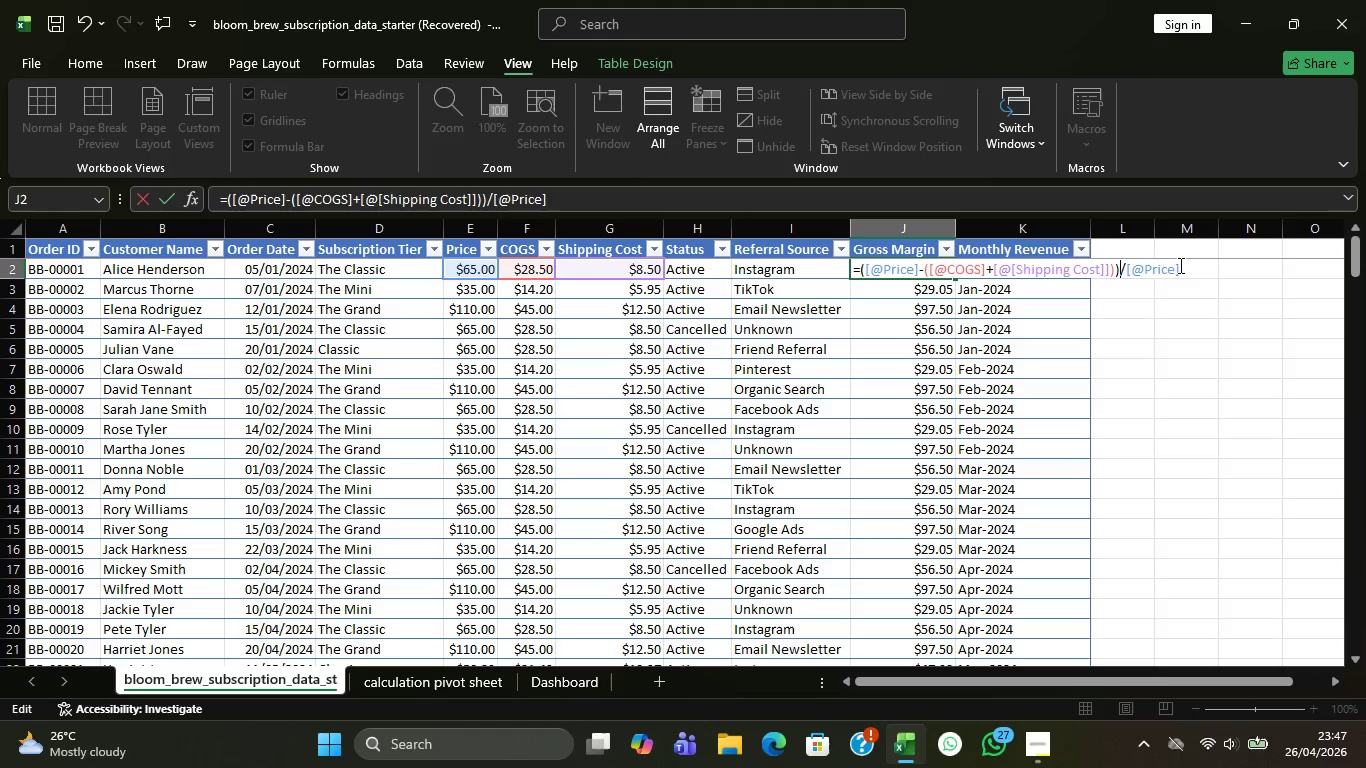 
left_click([1181, 267])
 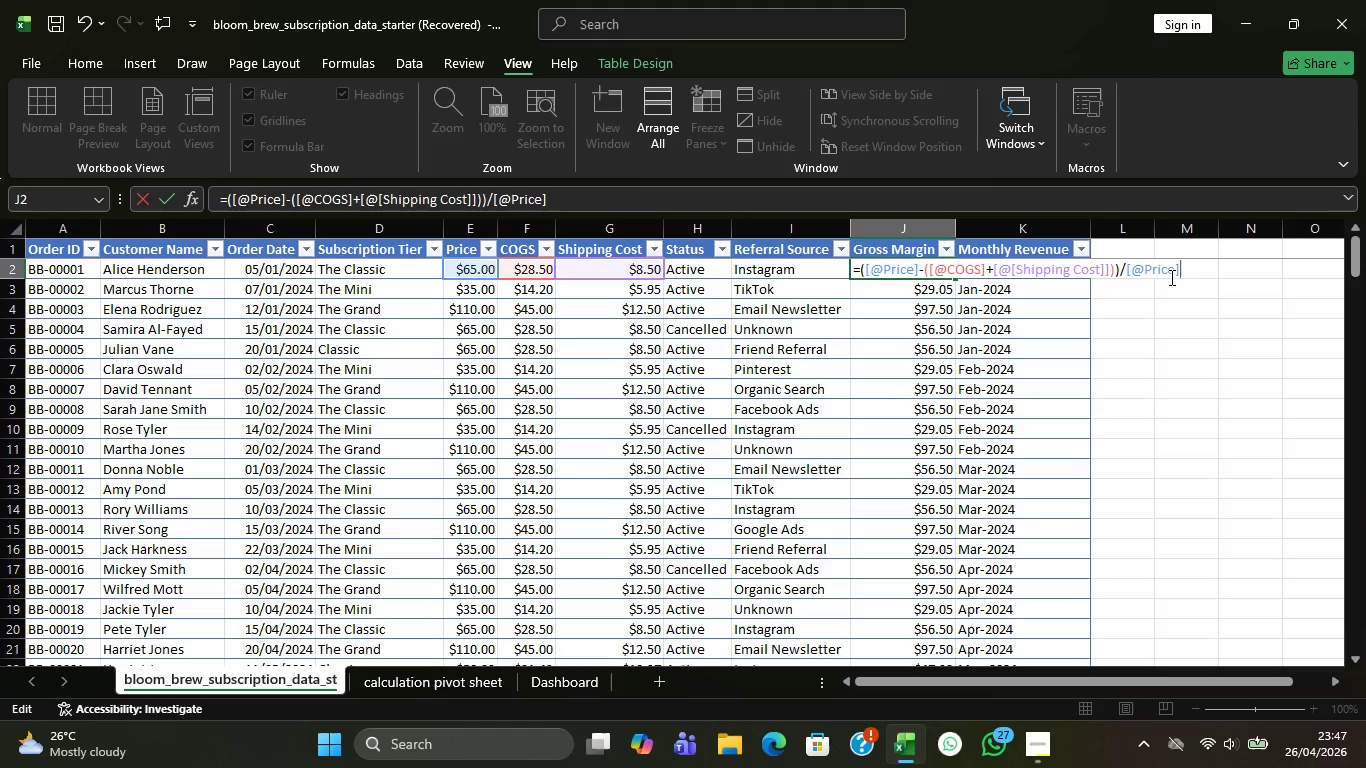 
key(Shift+0)
 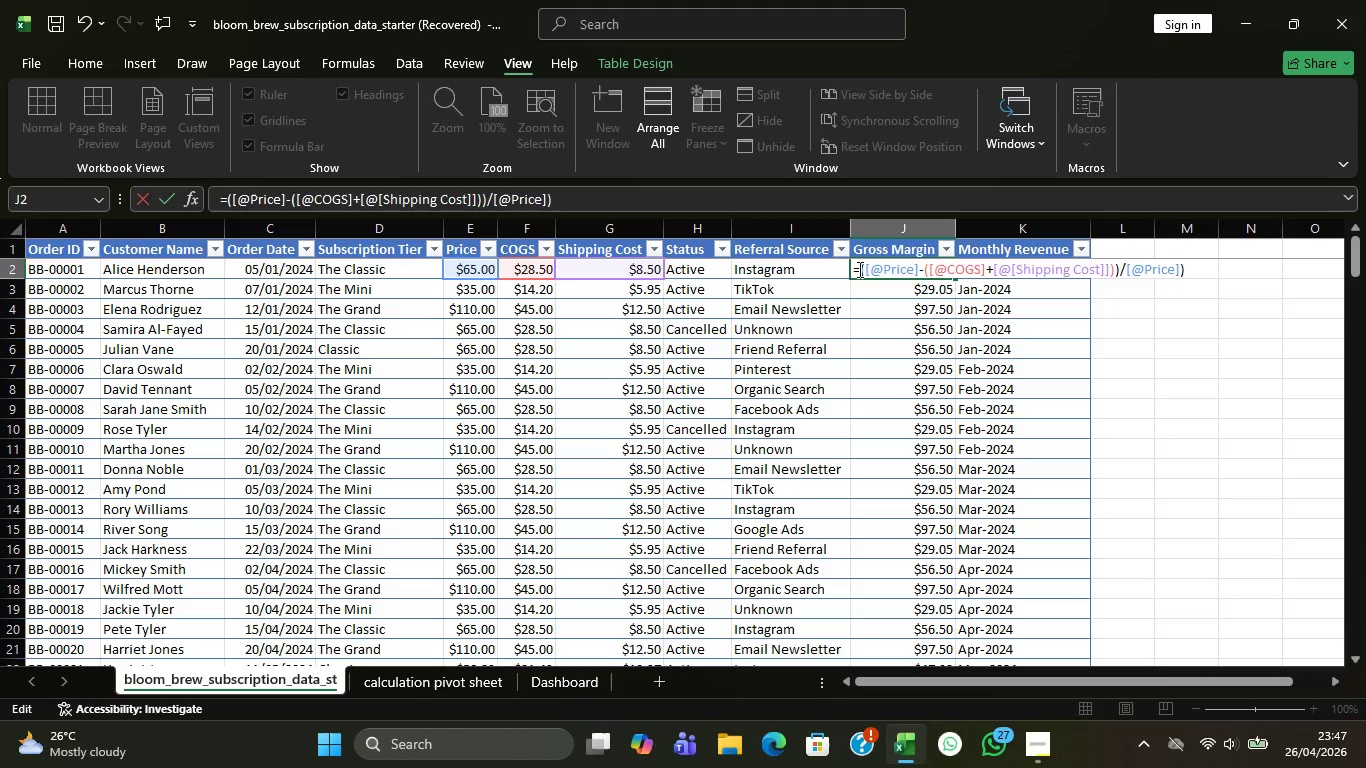 
left_click([858, 269])
 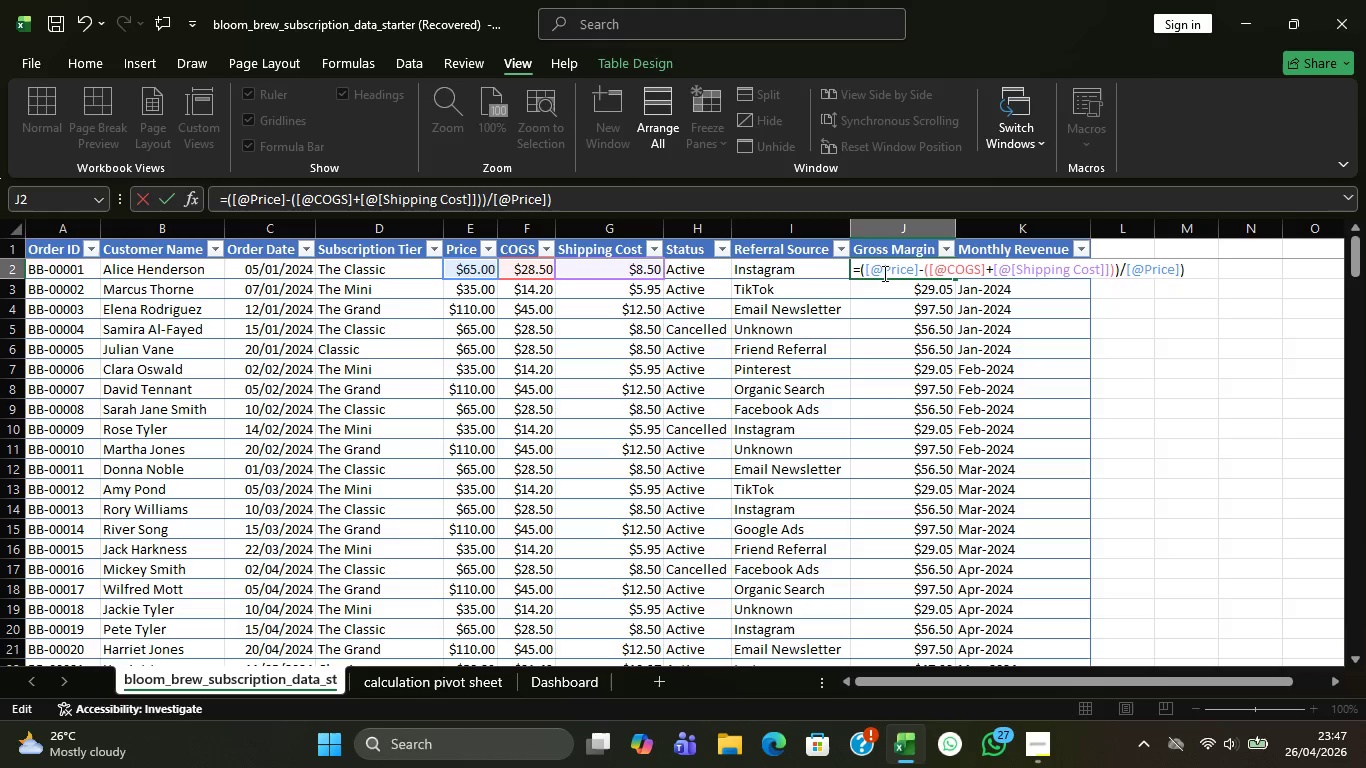 
key(Shift+9)
 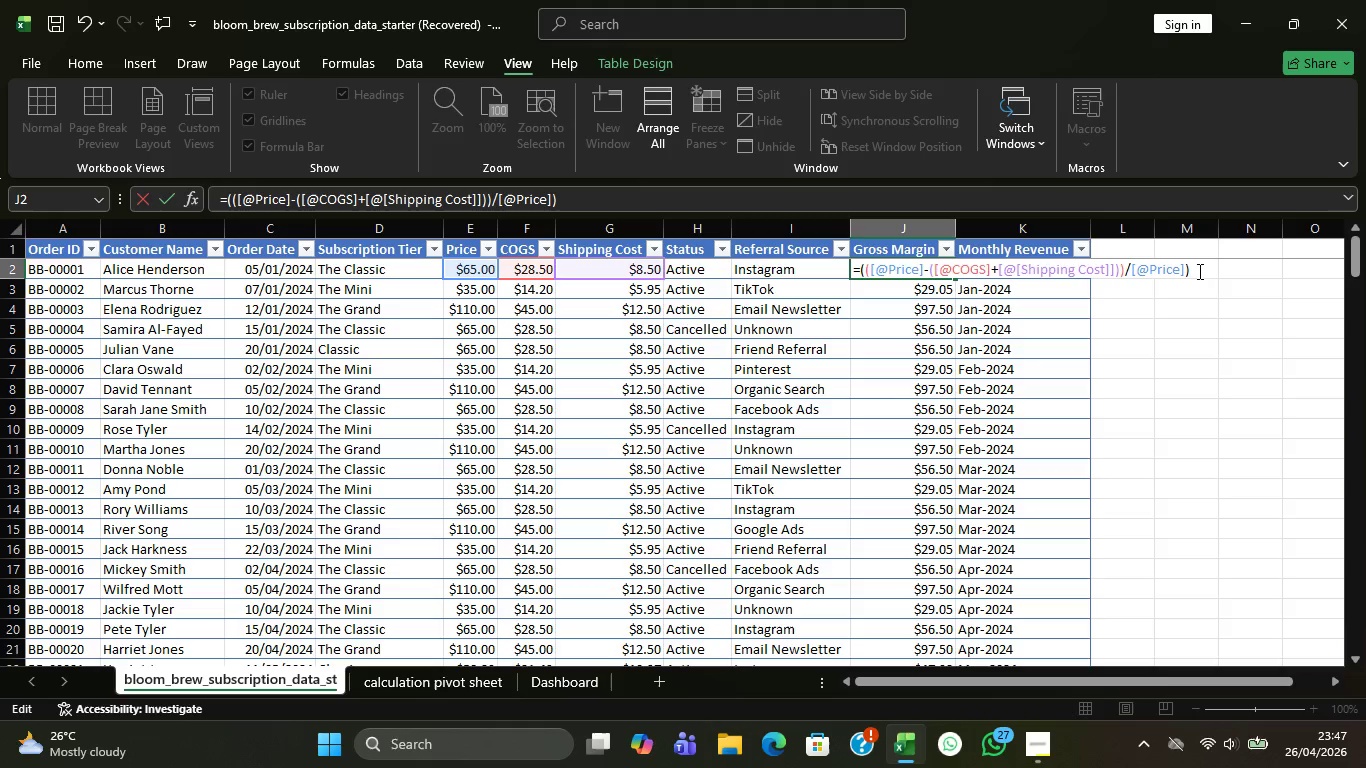 
left_click([1194, 256])
 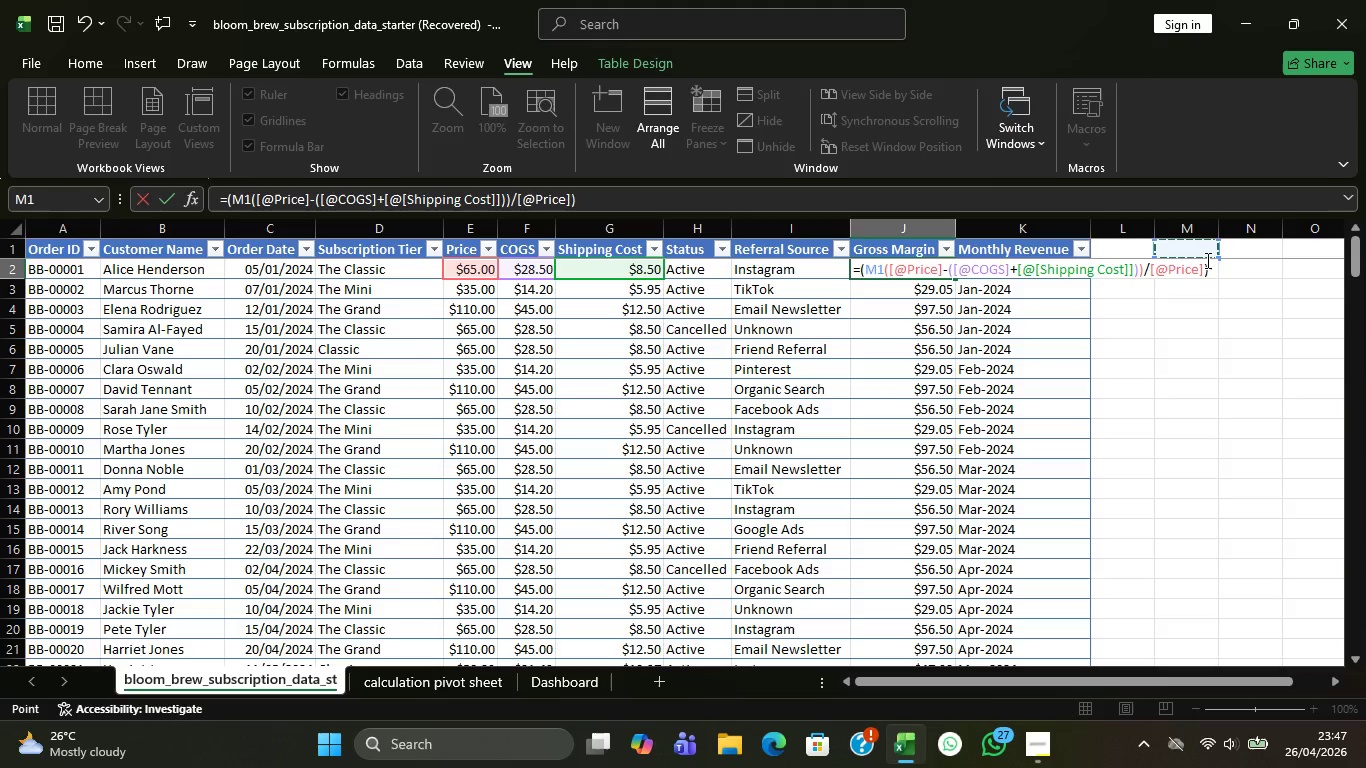 
key(Backspace)
 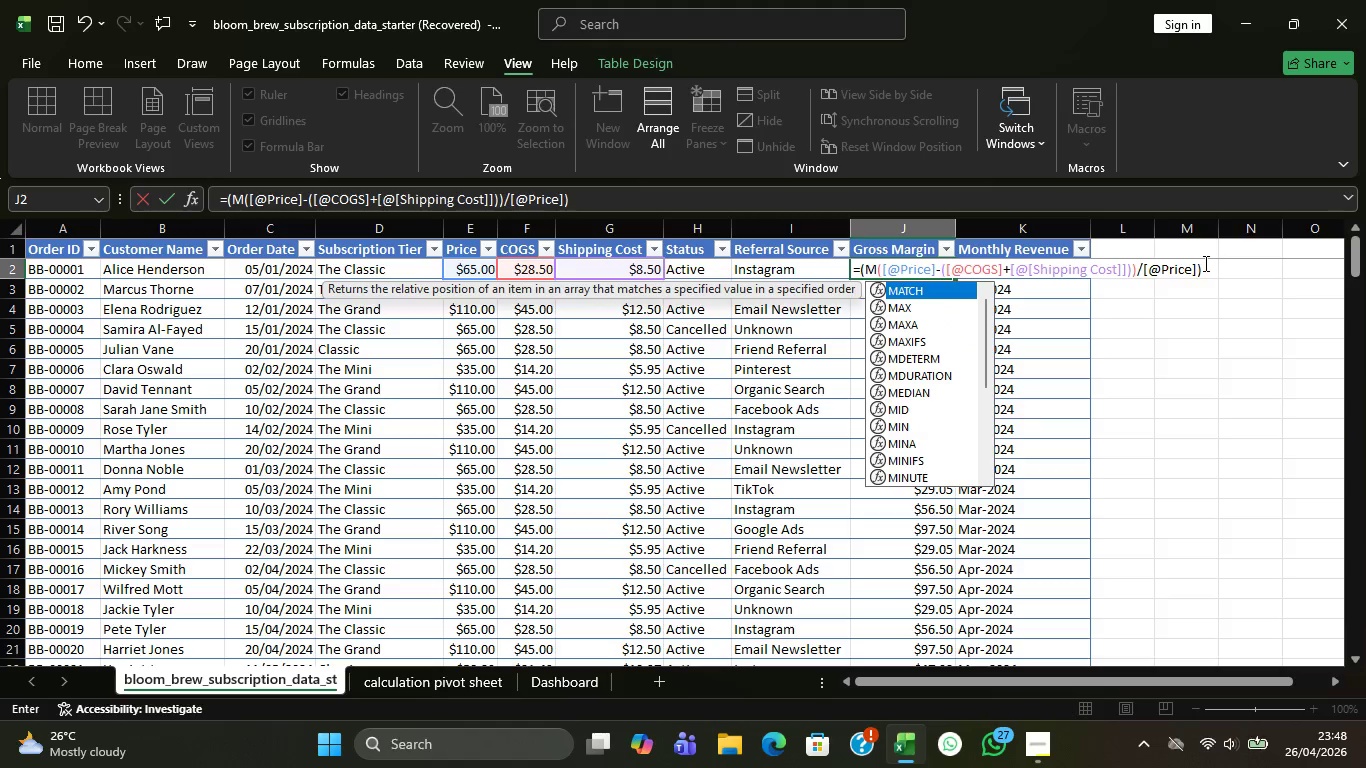 
key(Backspace)
 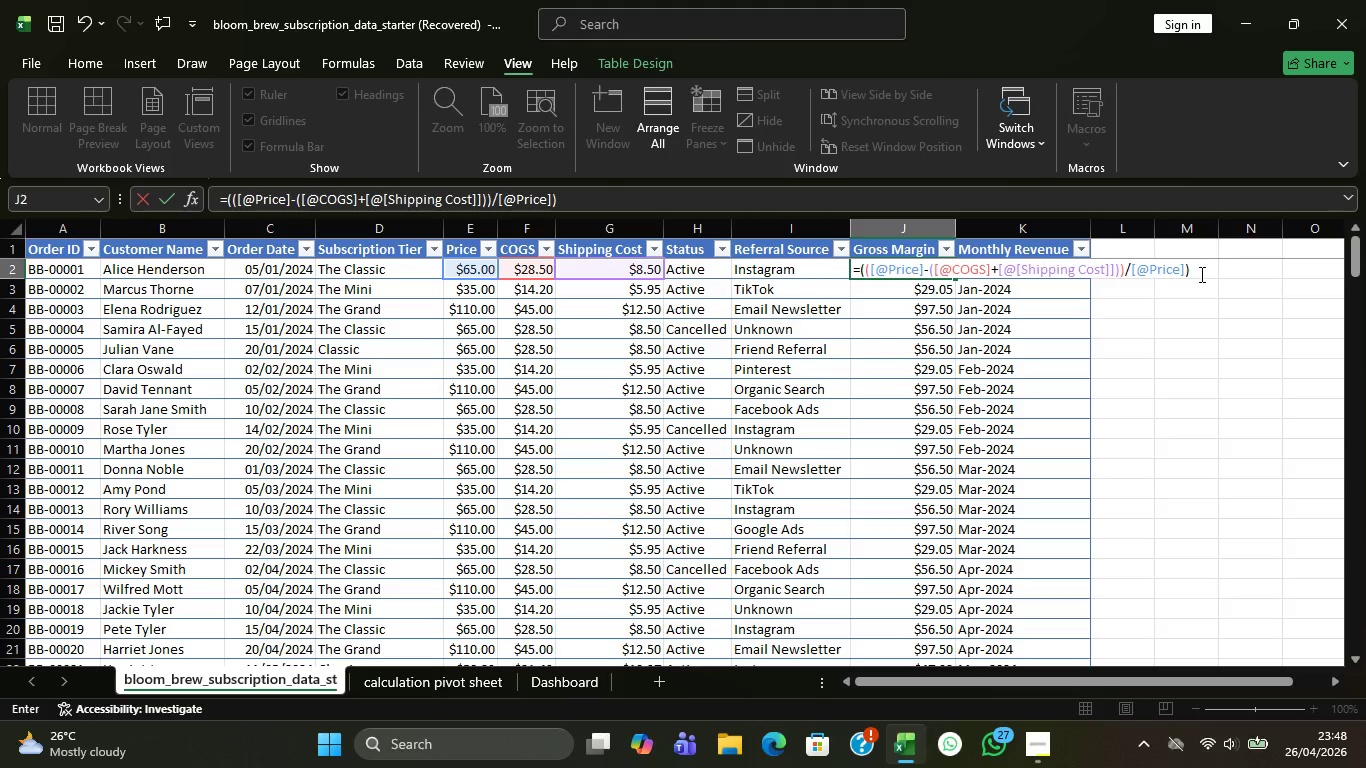 
left_click([1200, 274])
 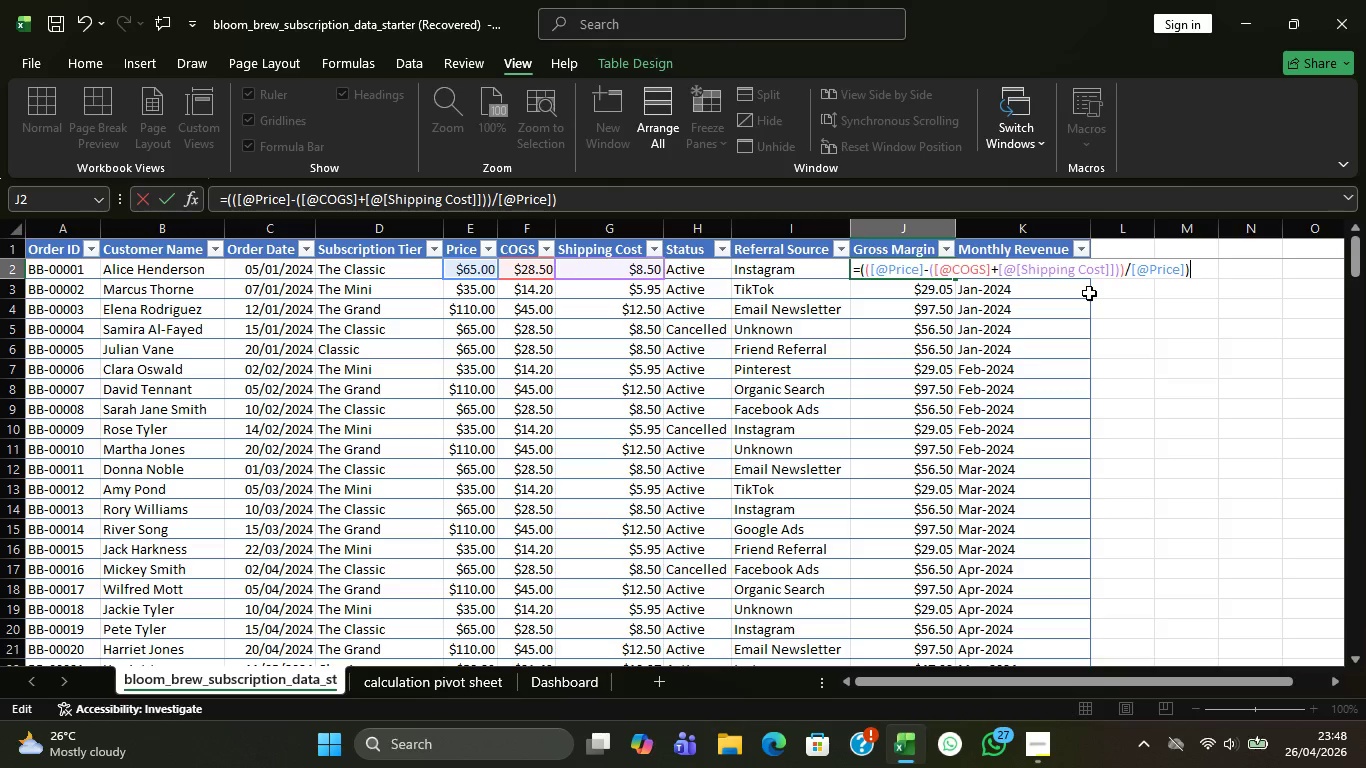 
hold_key(key=ShiftRight, duration=0.94)
 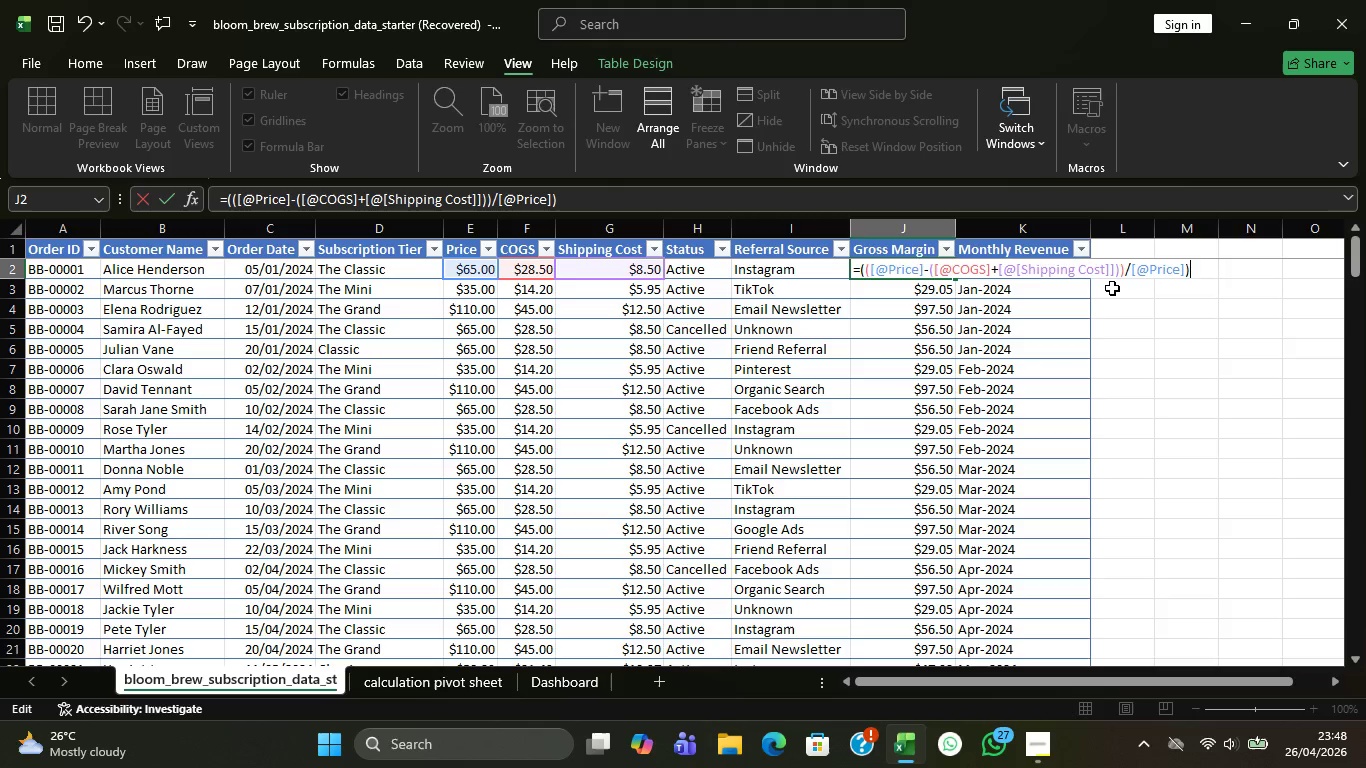 
key(Enter)
 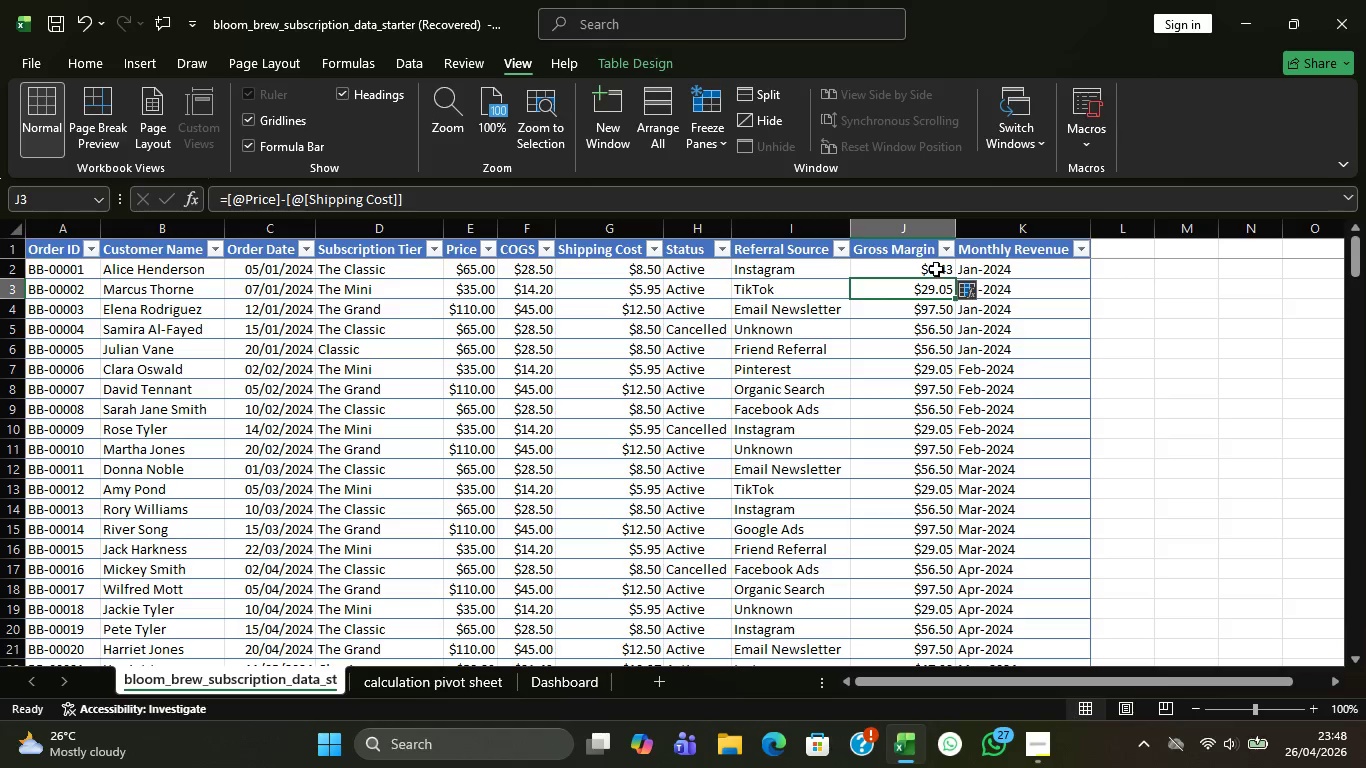 
left_click([937, 267])
 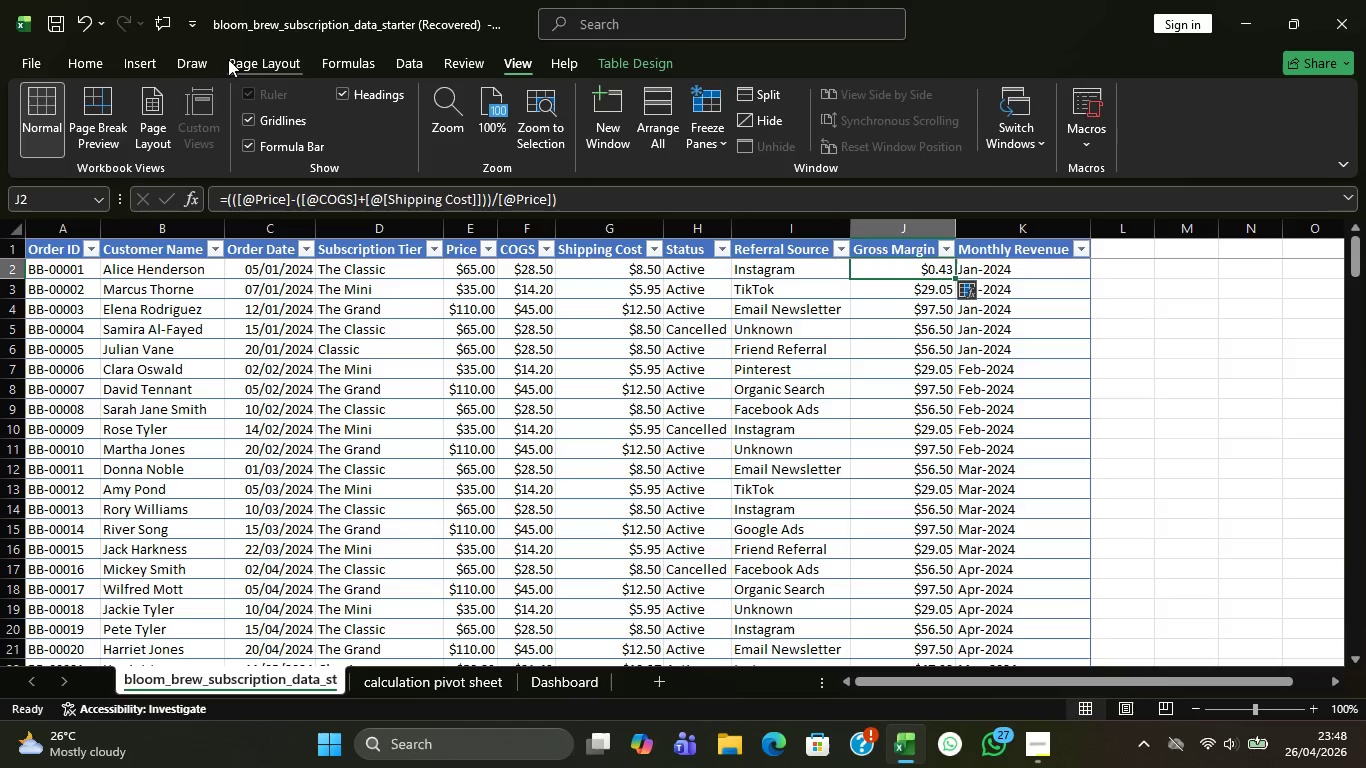 
left_click([106, 64])
 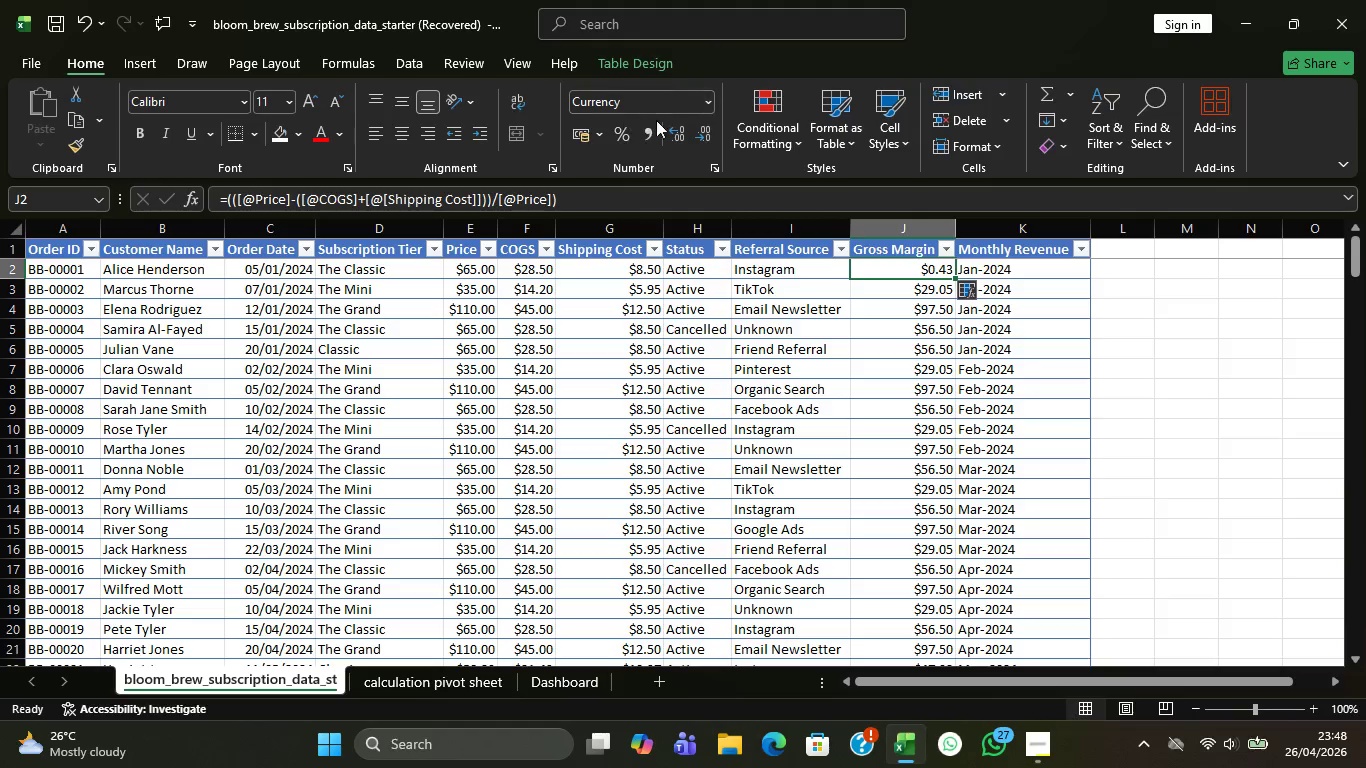 
mouse_move([690, 135])
 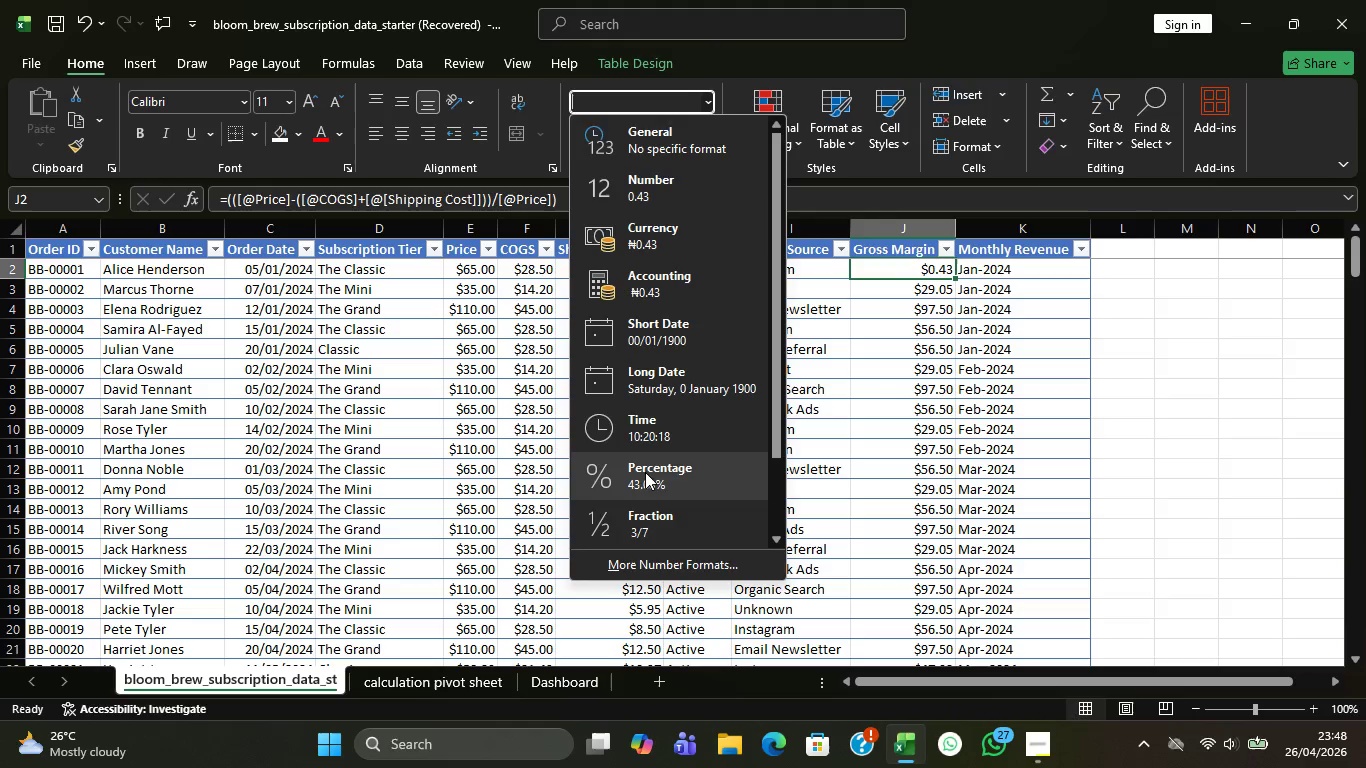 
left_click([645, 474])
 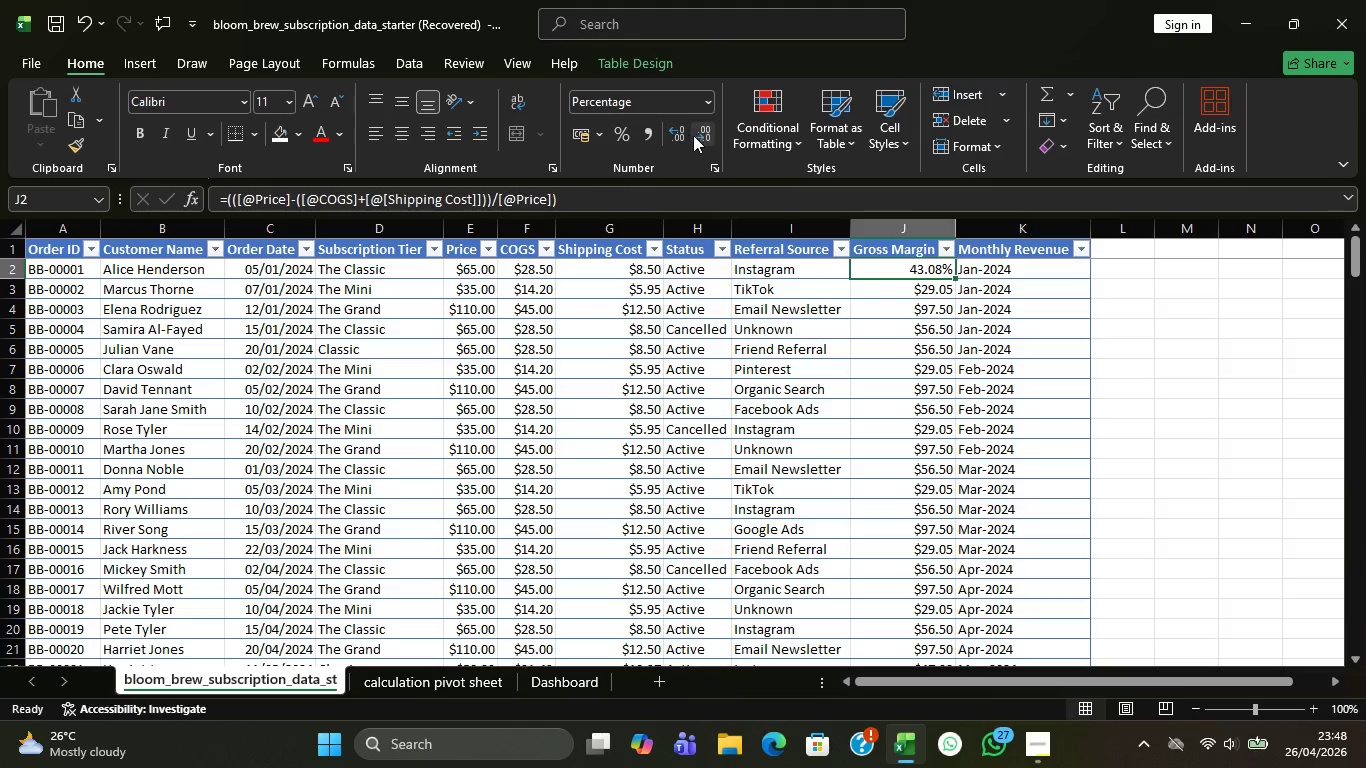 
double_click([704, 135])
 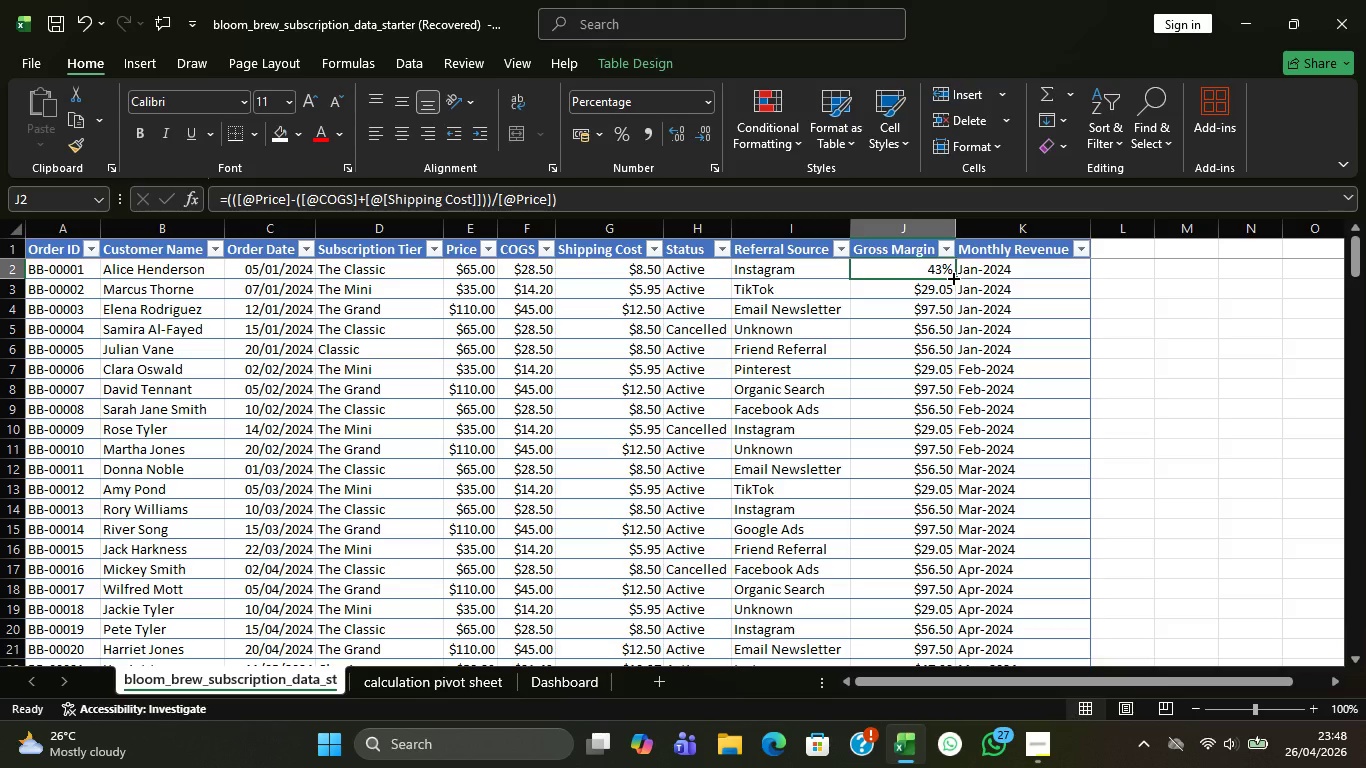 
wait(27.83)
 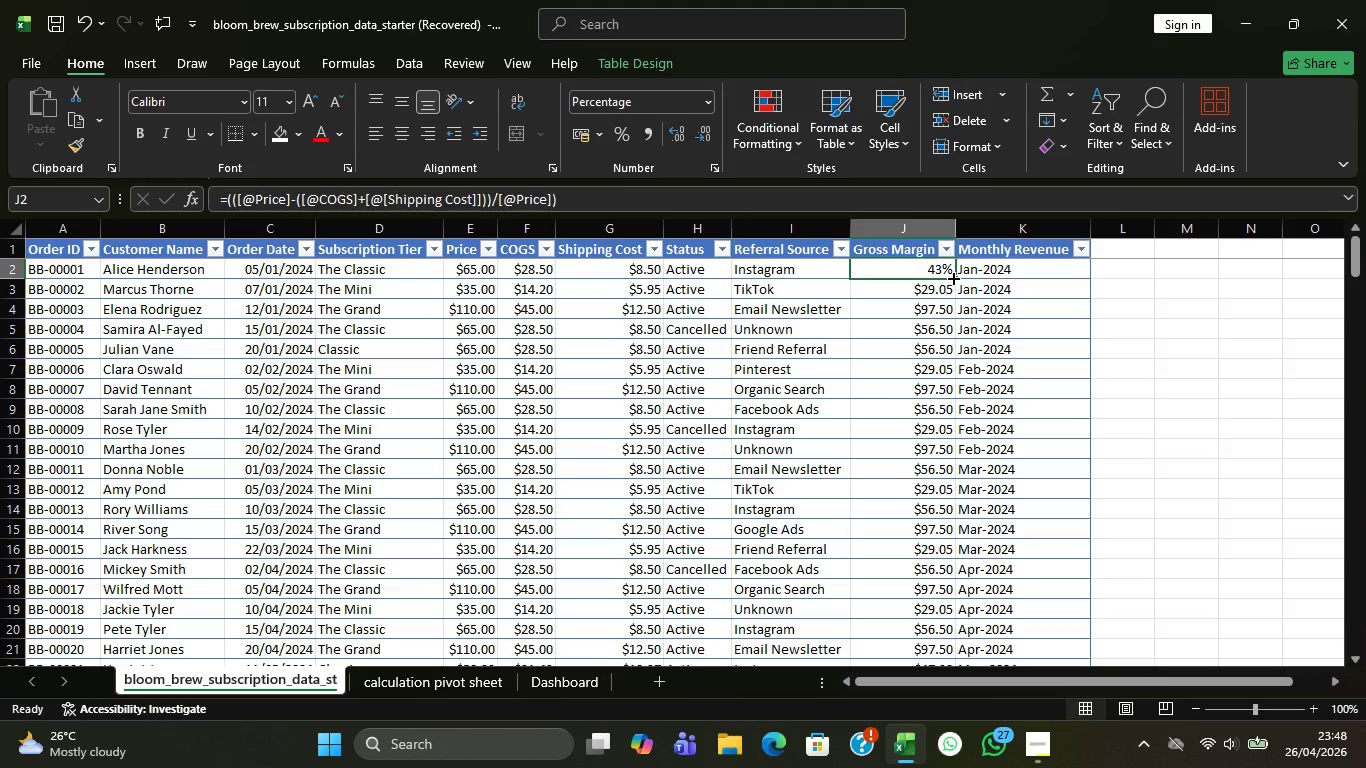 
left_click([952, 277])
 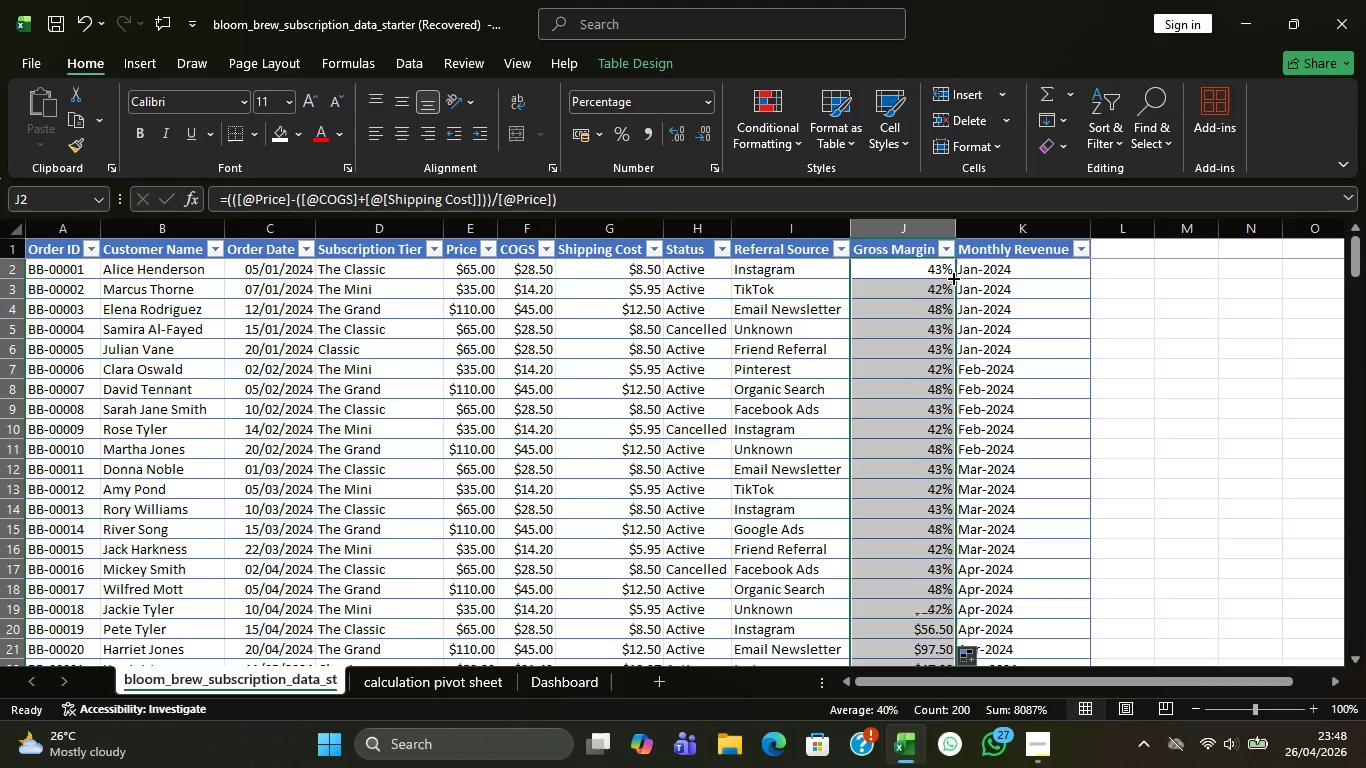 
double_click([952, 277])
 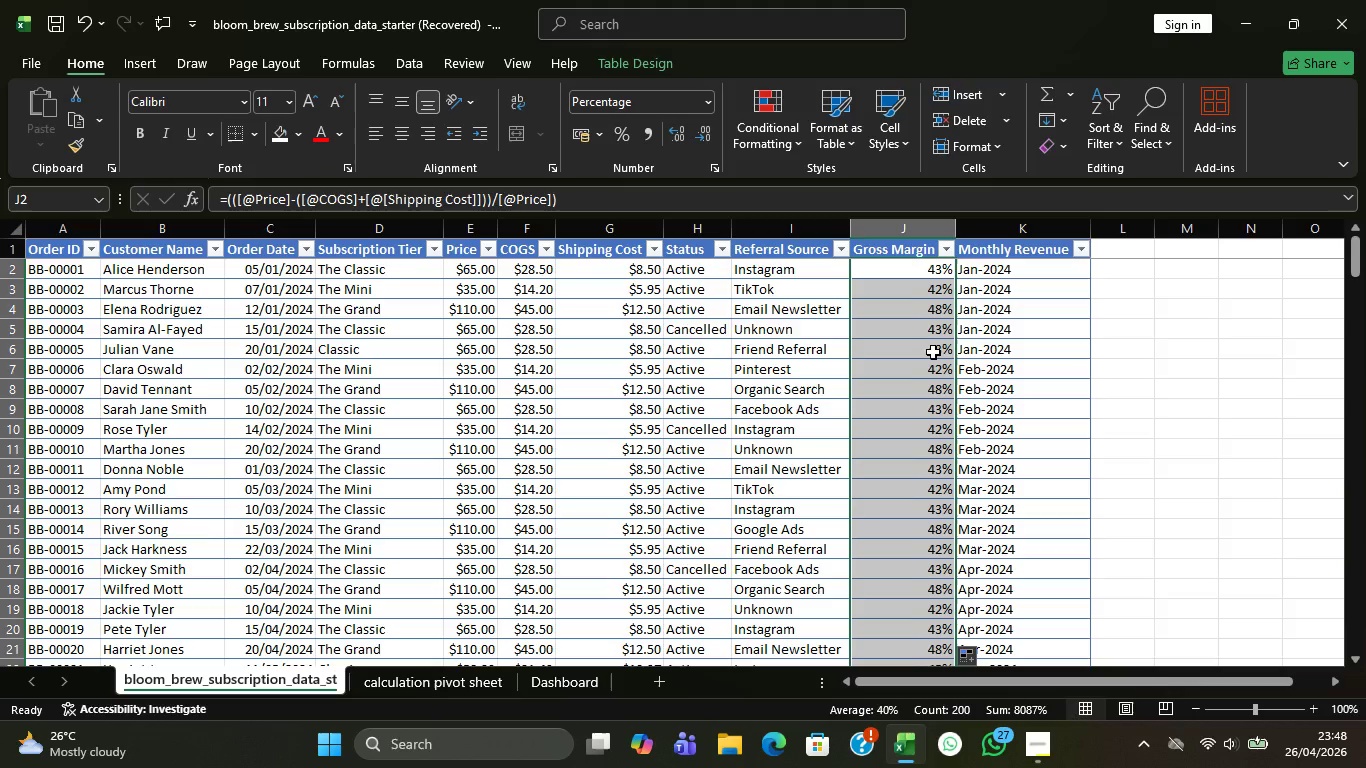 
scroll: coordinate [933, 356], scroll_direction: up, amount: 3.0
 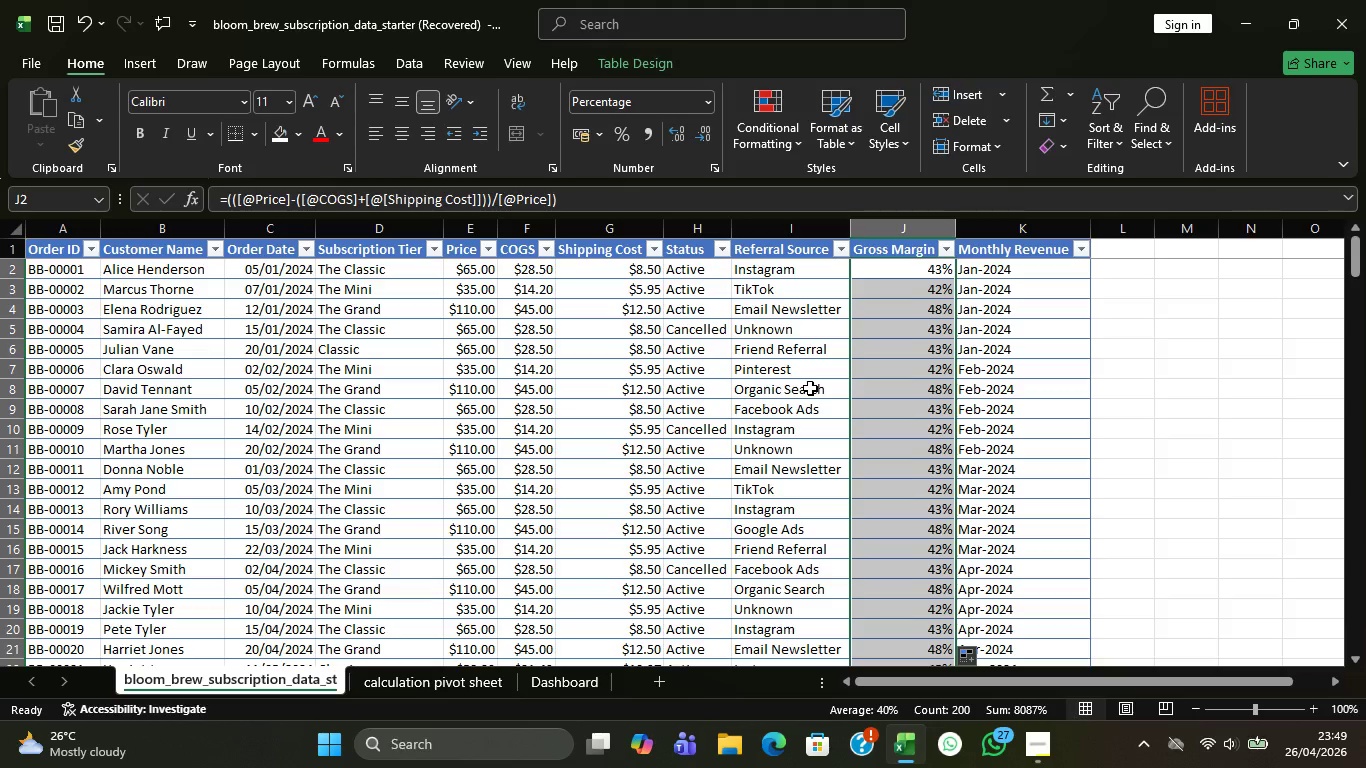 
wait(37.89)
 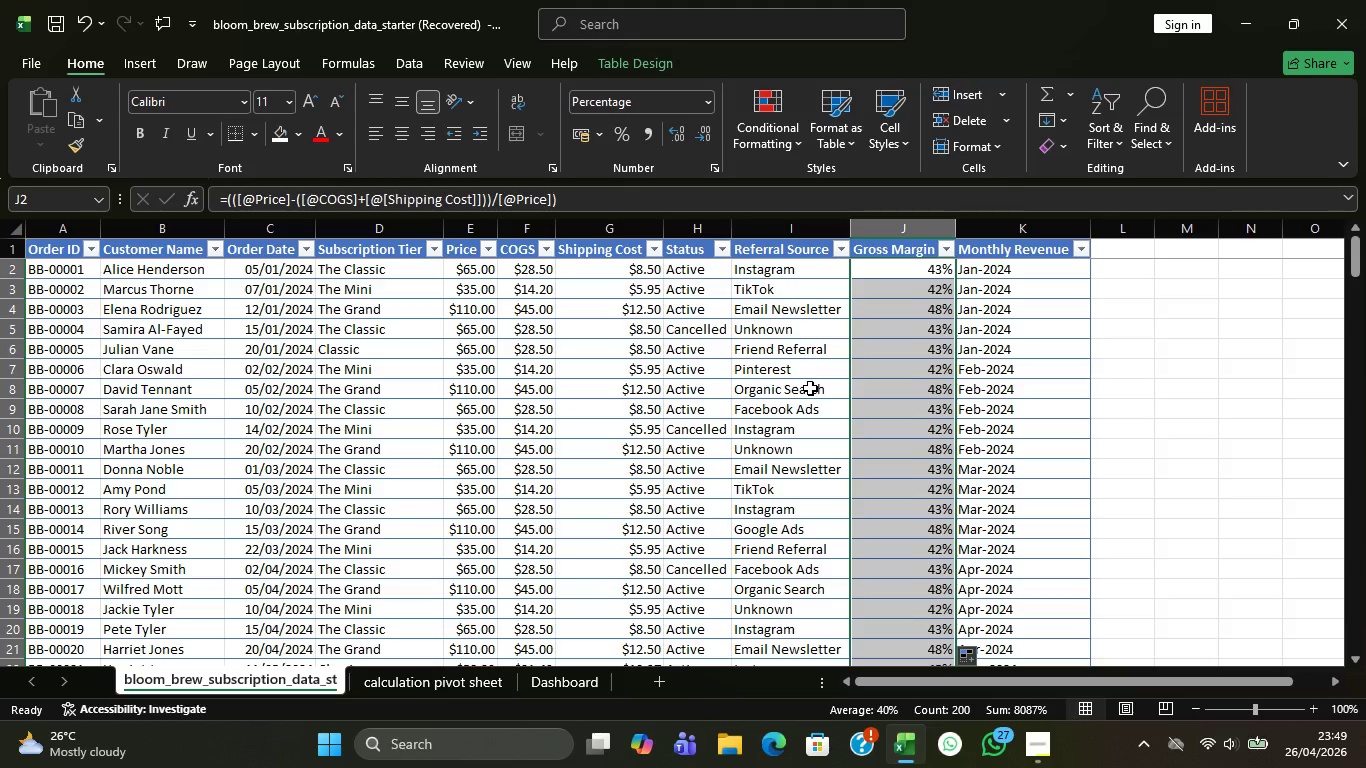 
scroll: coordinate [896, 377], scroll_direction: down, amount: 6.0
 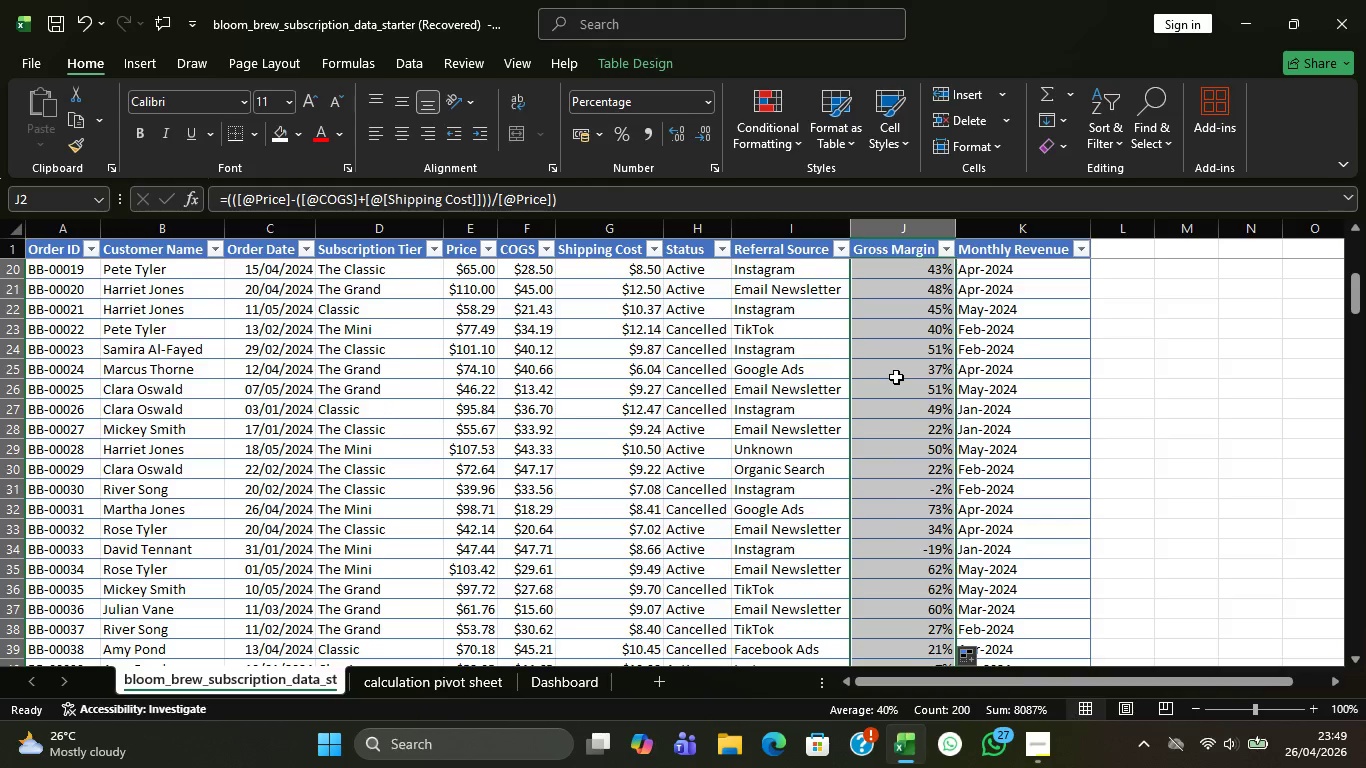 
scroll: coordinate [896, 377], scroll_direction: none, amount: 0.0
 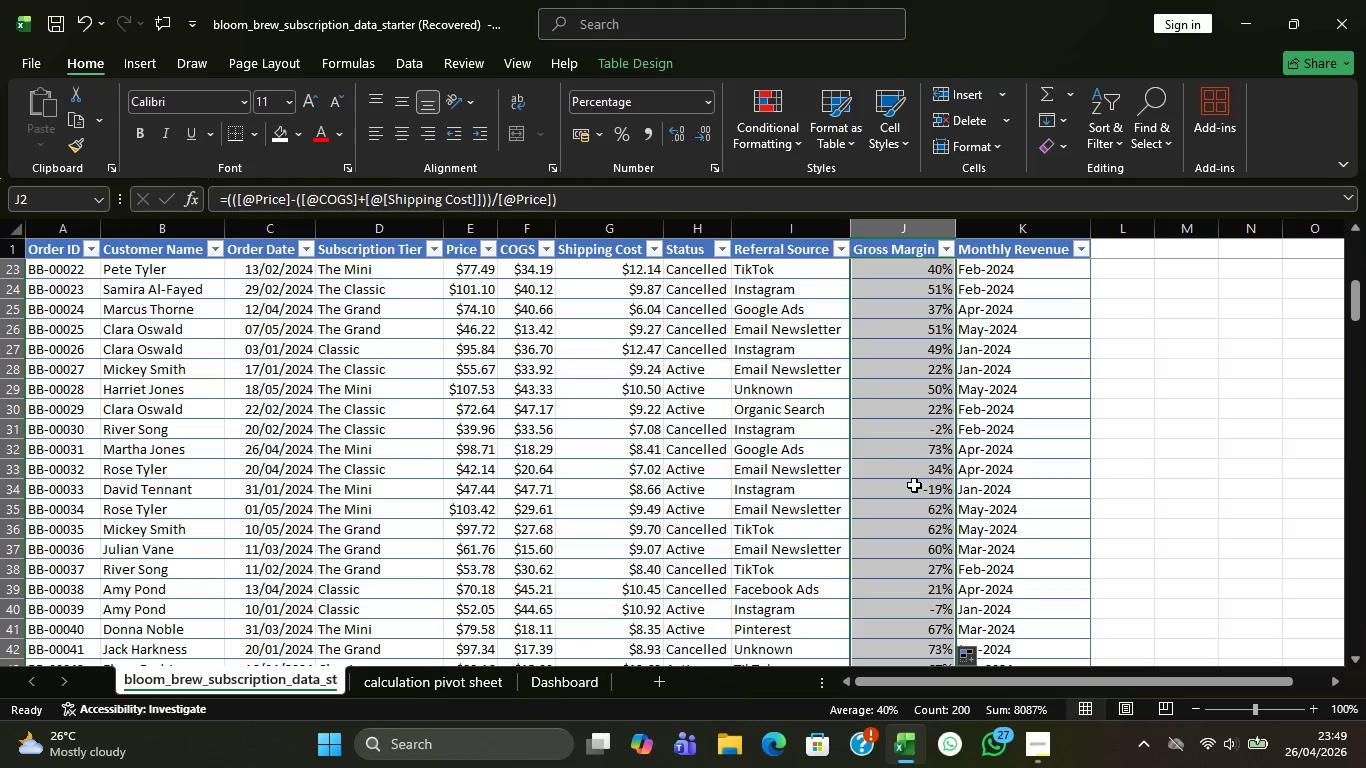 
left_click([914, 486])
 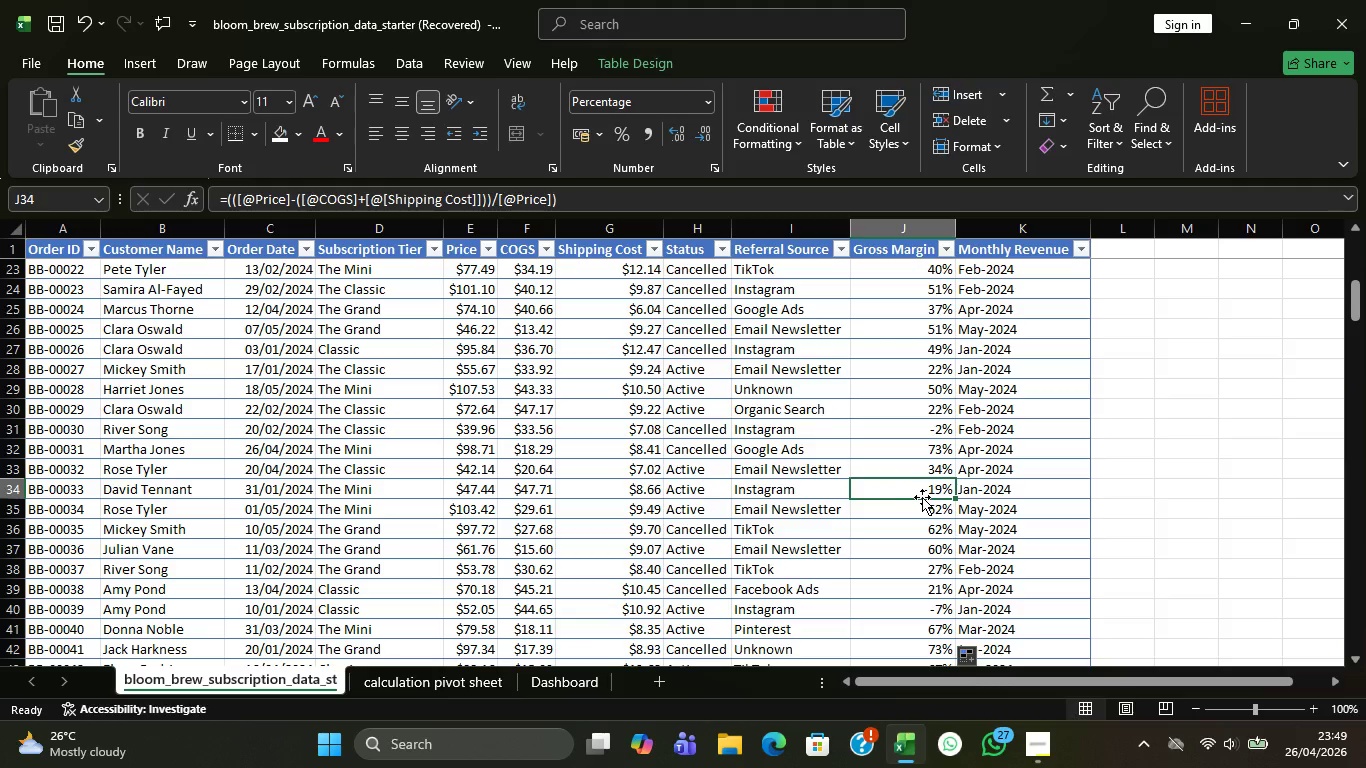 
double_click([921, 489])
 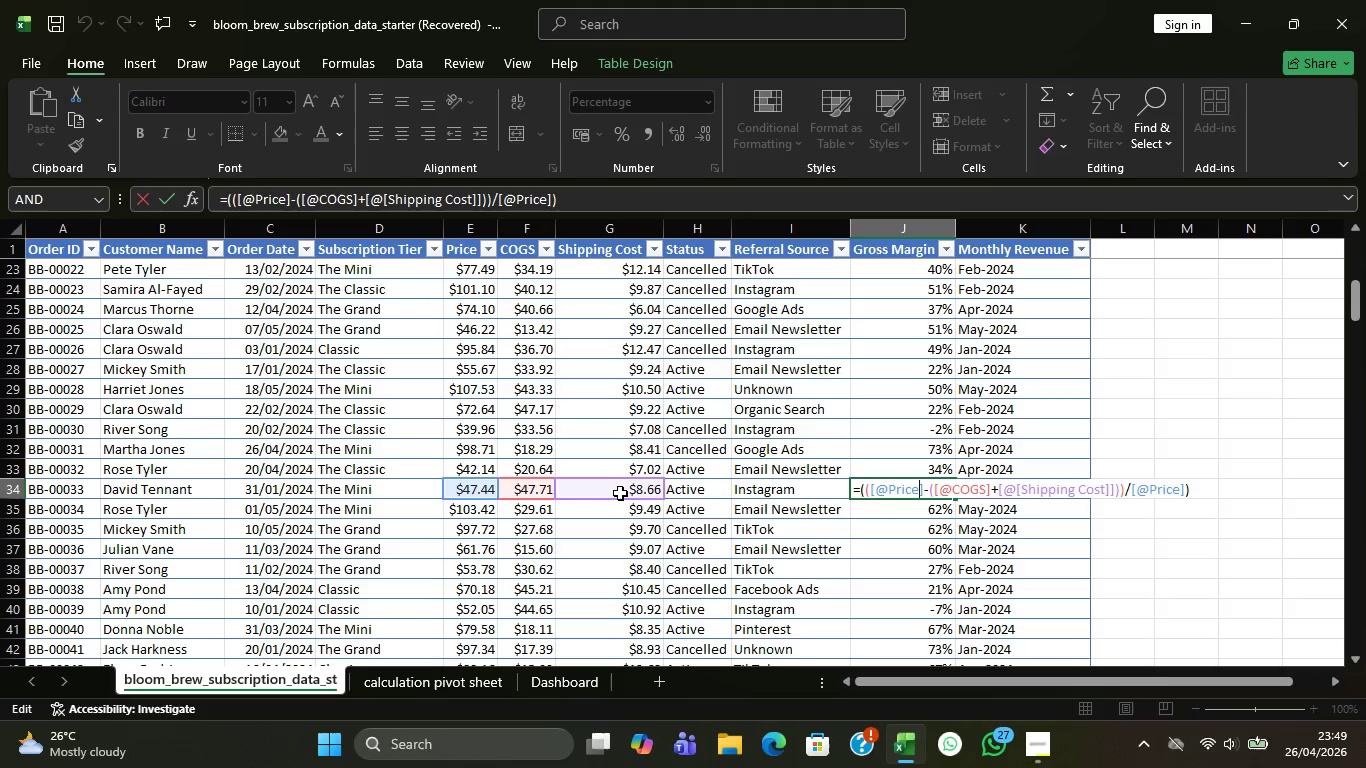 
wait(18.41)
 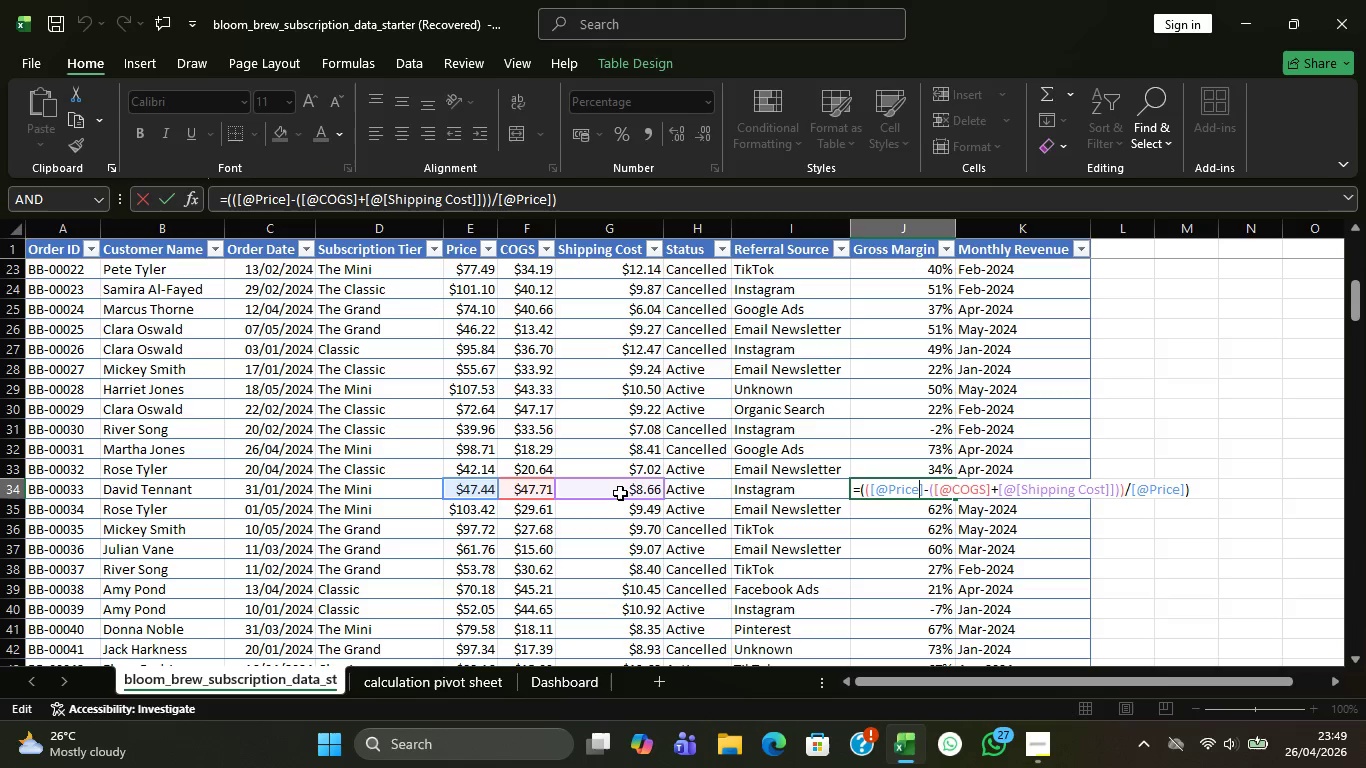 
left_click([669, 499])
 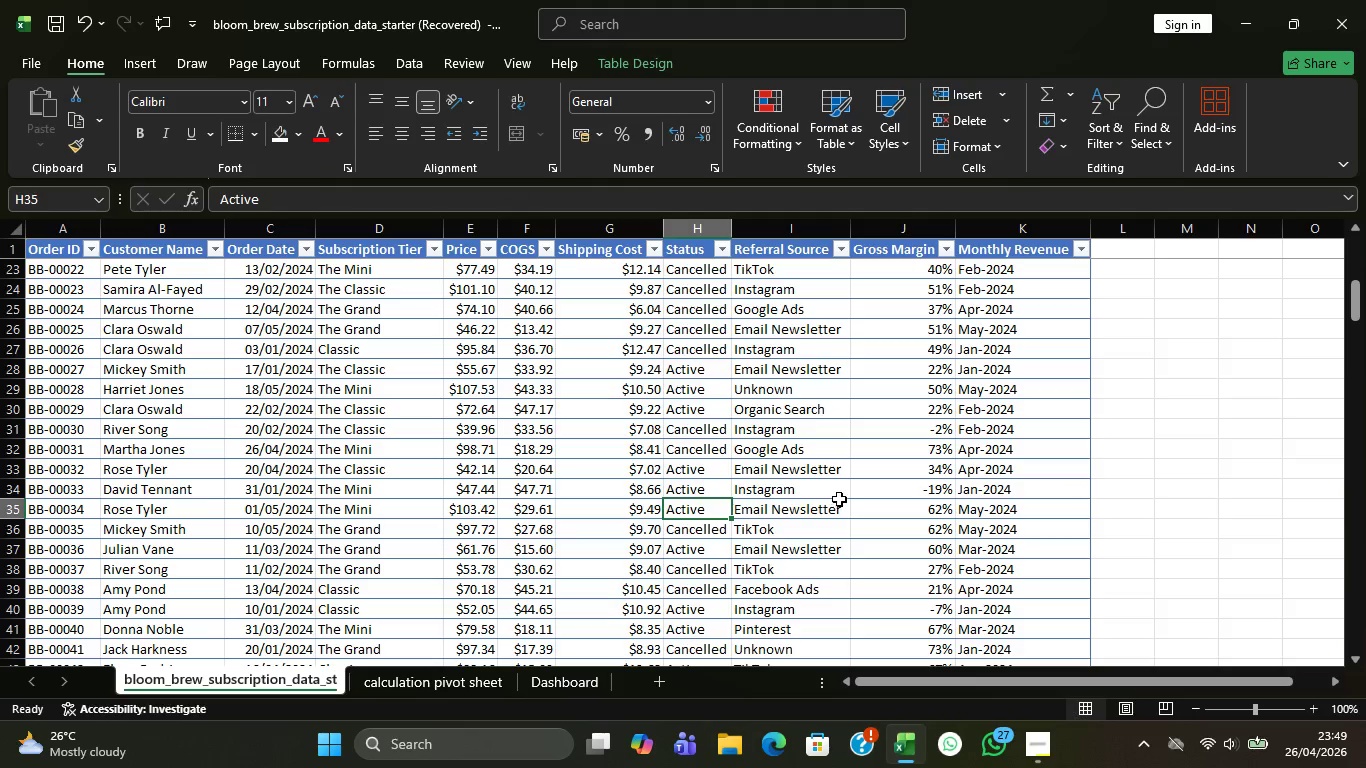 
scroll: coordinate [858, 515], scroll_direction: down, amount: 10.0
 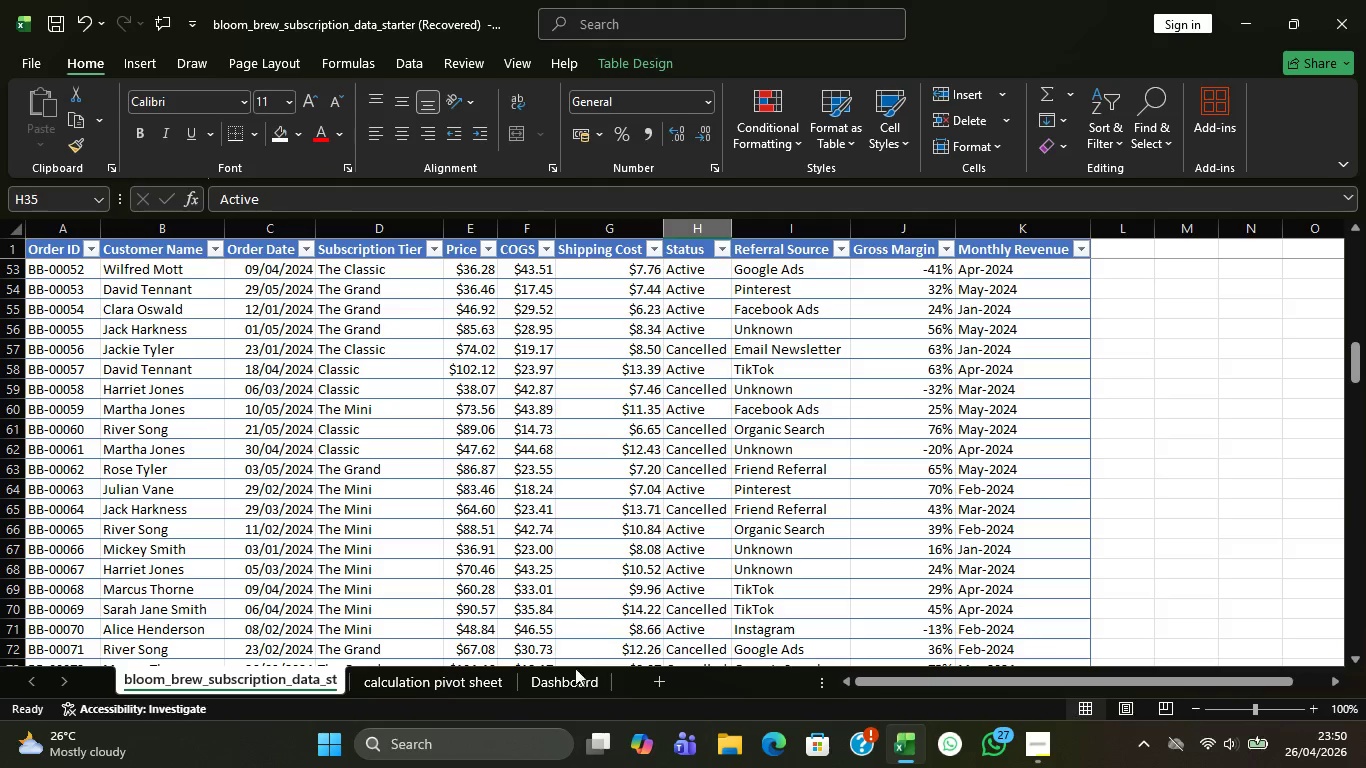 
left_click([572, 680])
 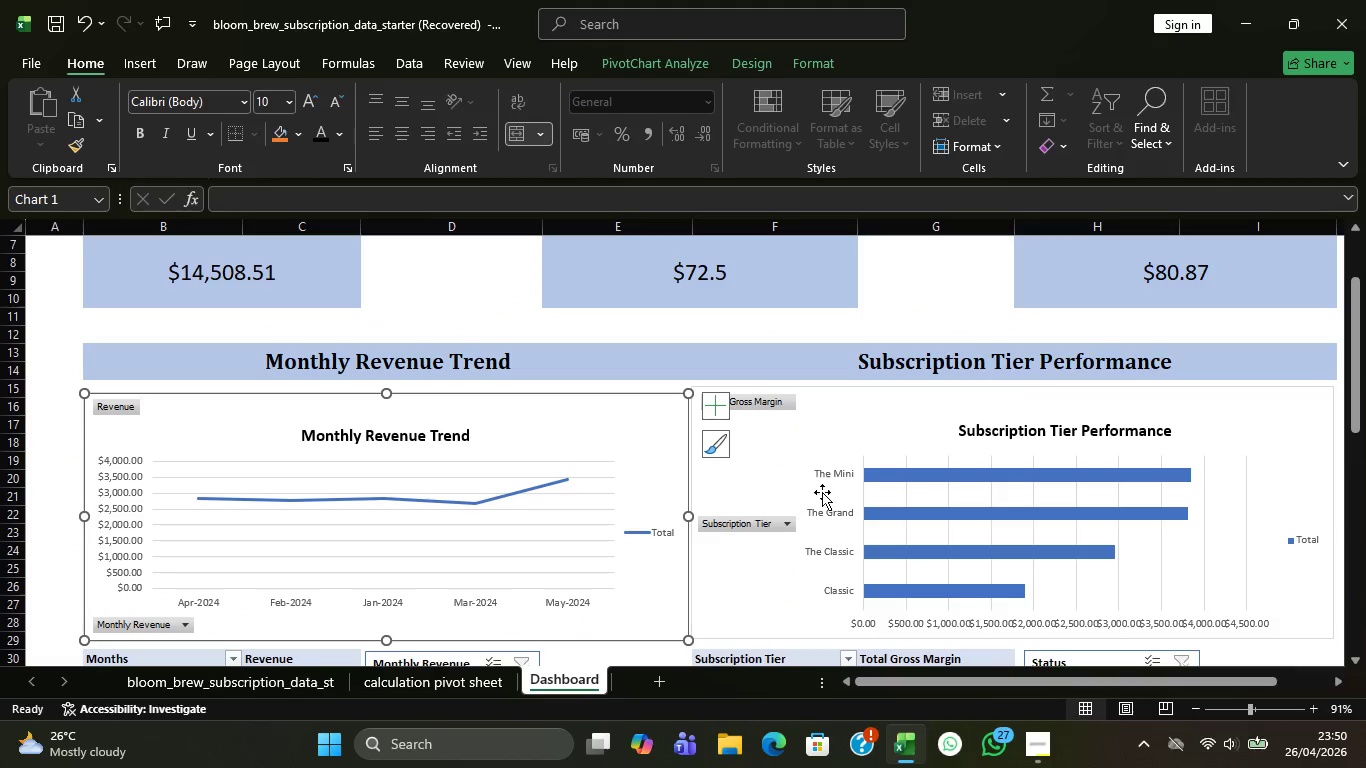 
scroll: coordinate [832, 489], scroll_direction: up, amount: 2.0
 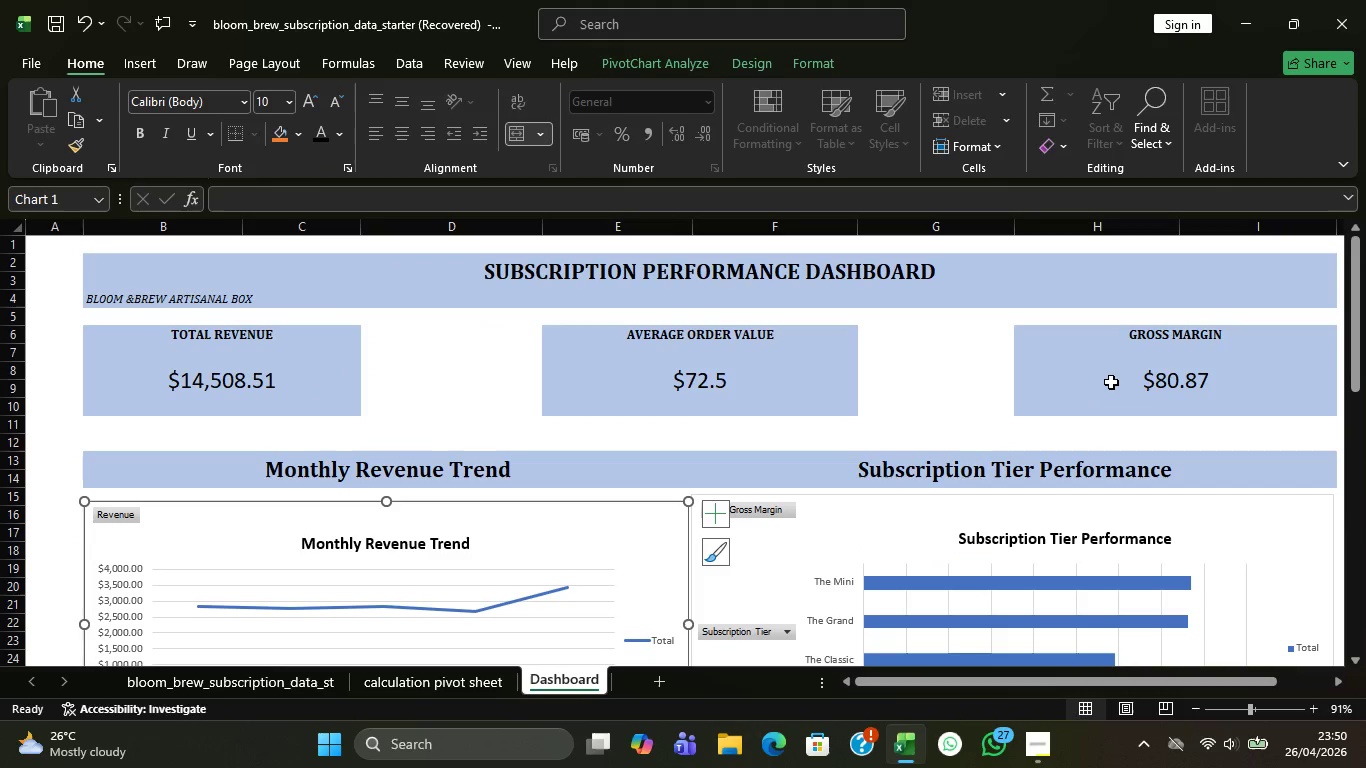 
left_click([1142, 375])
 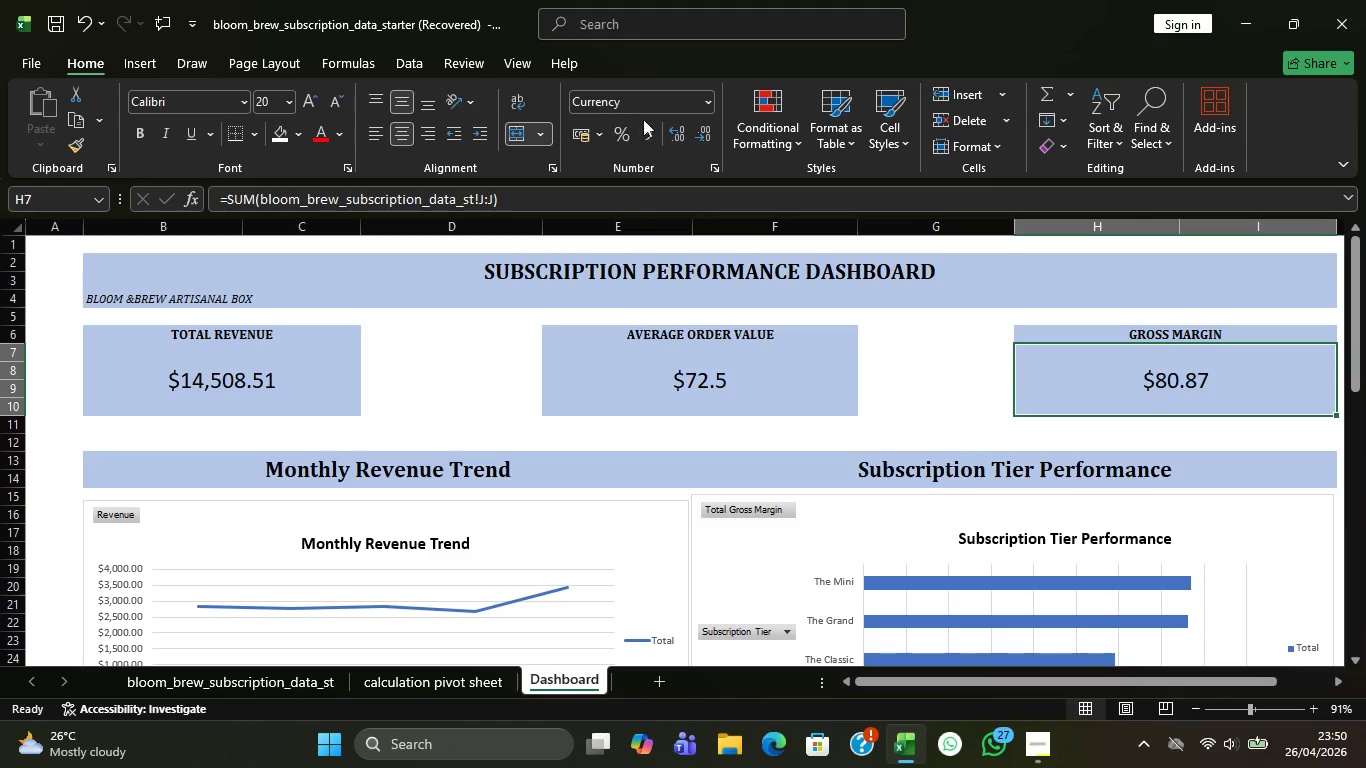 
left_click([703, 100])
 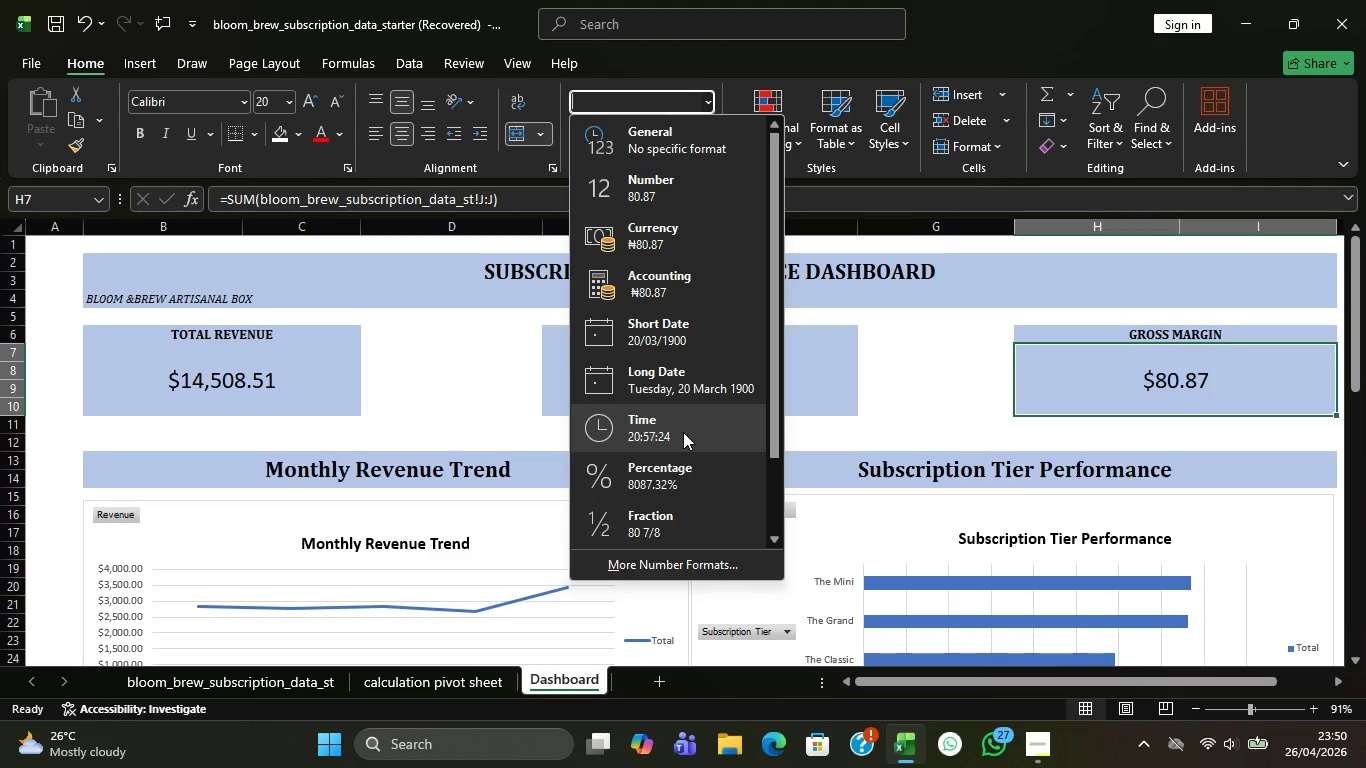 
wait(14.83)
 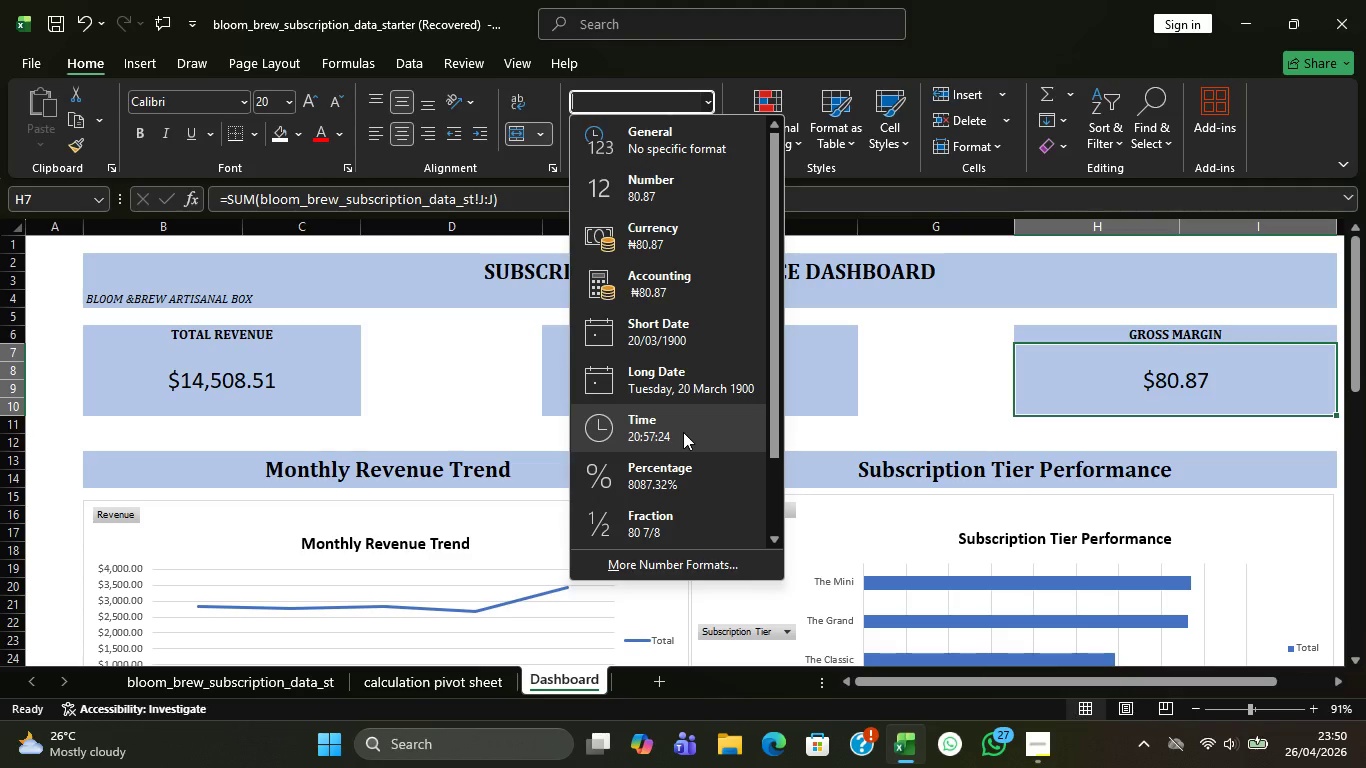 
left_click([638, 479])
 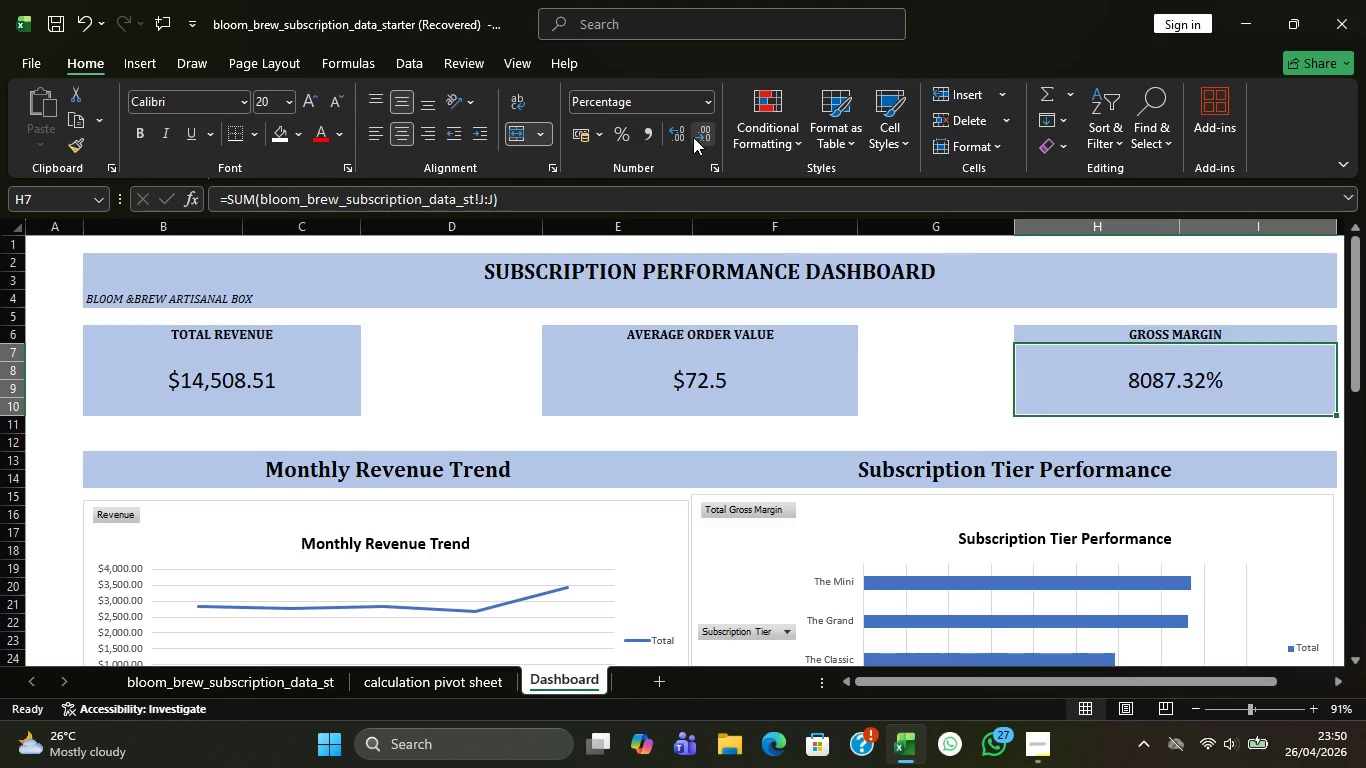 
double_click([696, 137])
 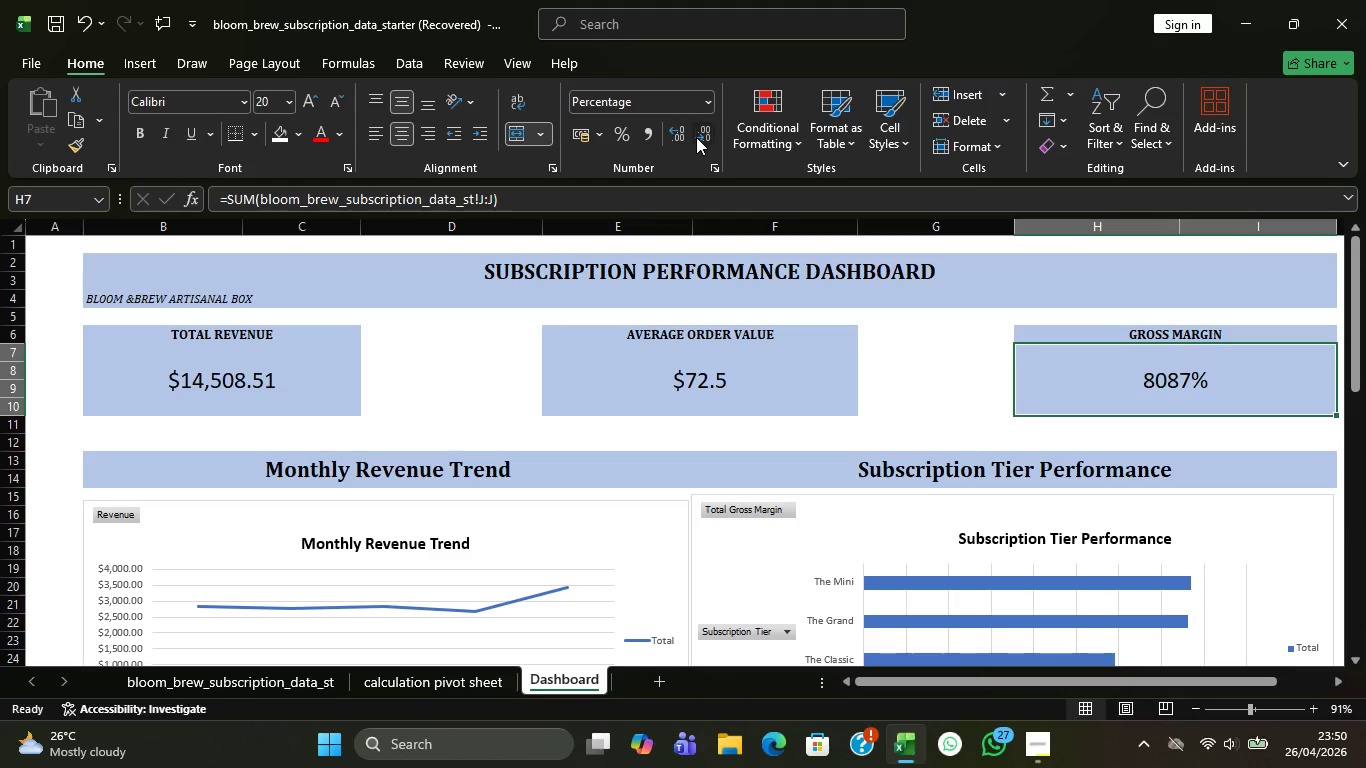 
triple_click([696, 137])
 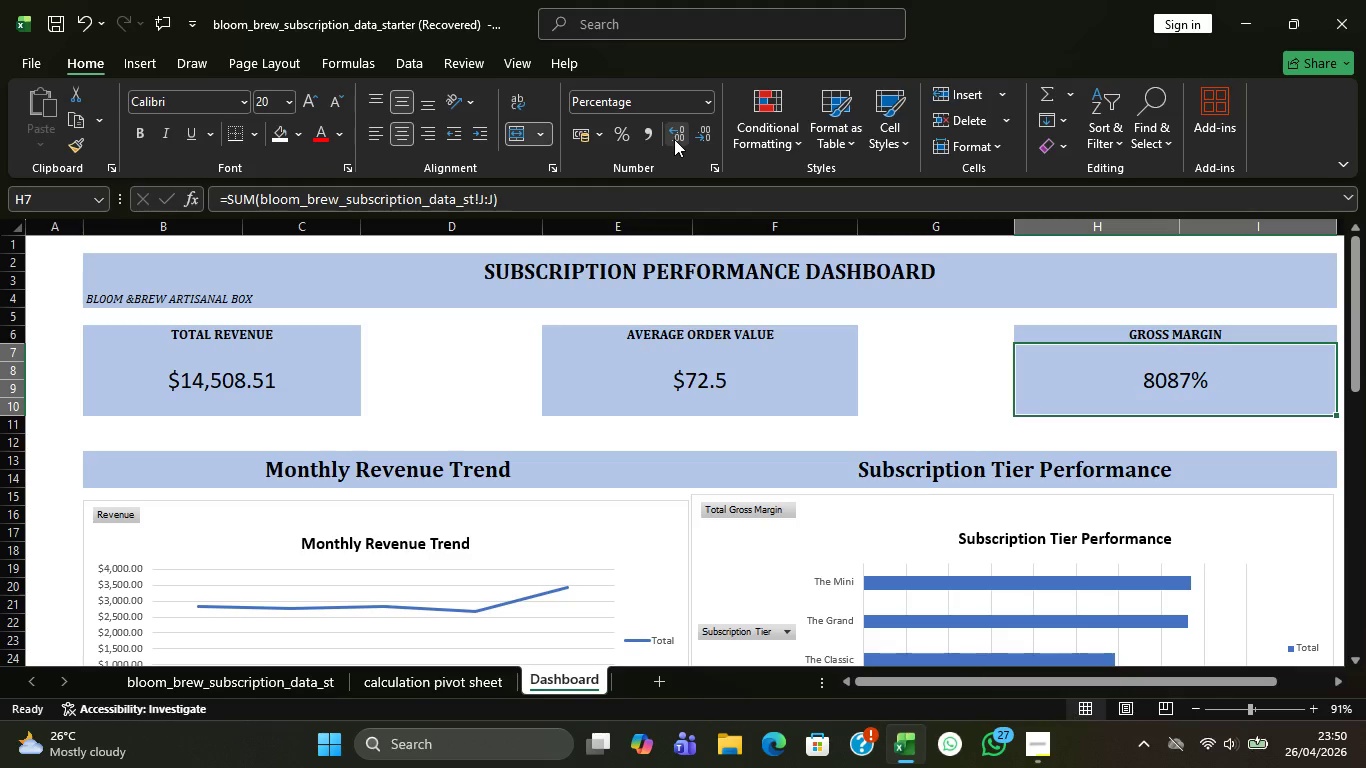 
left_click([674, 139])
 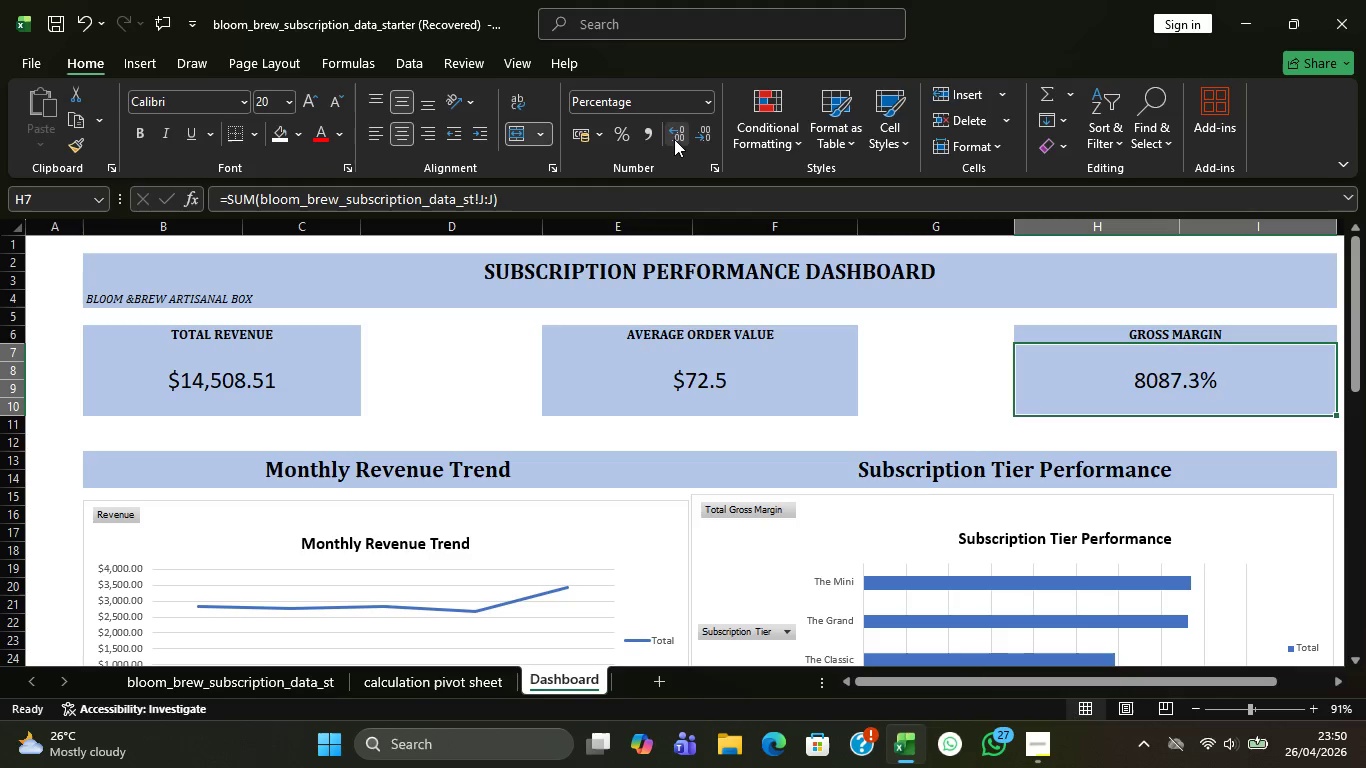 
left_click([674, 139])
 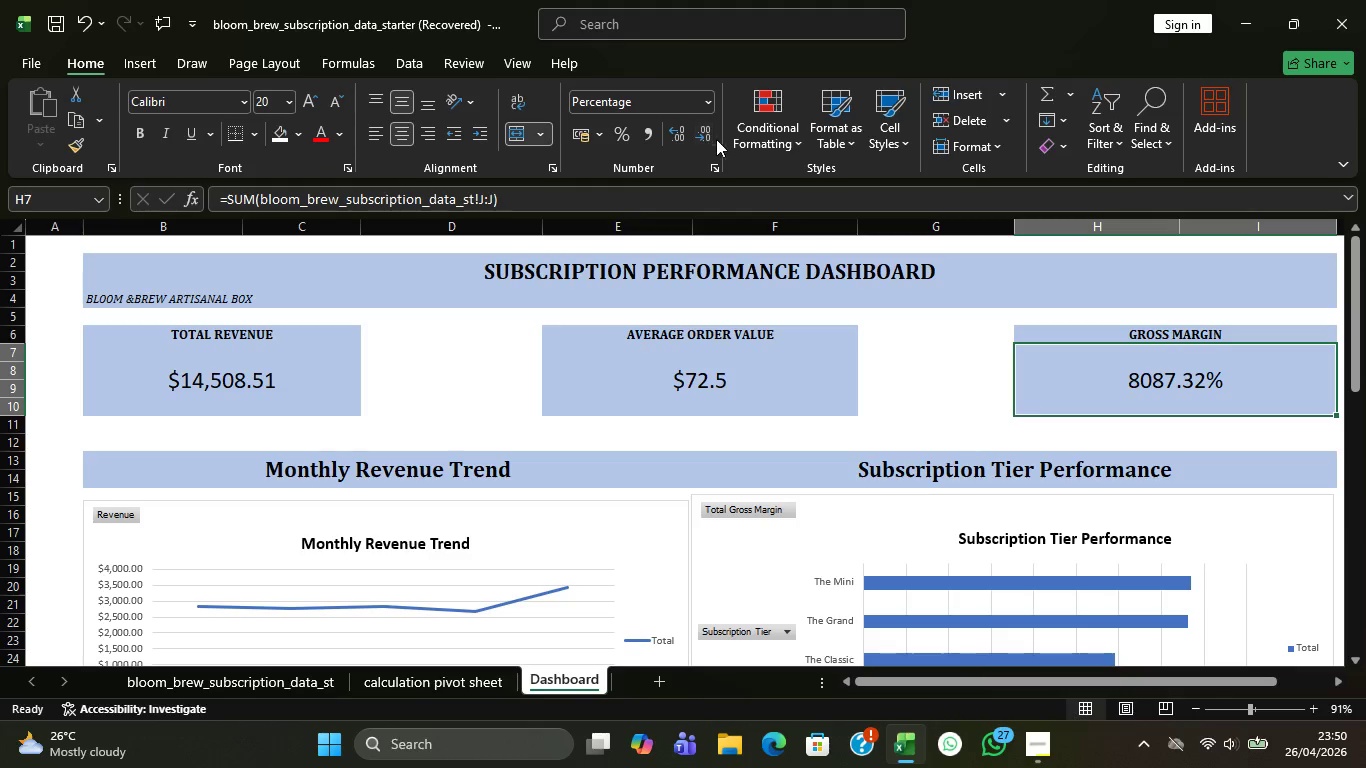 
double_click([716, 139])
 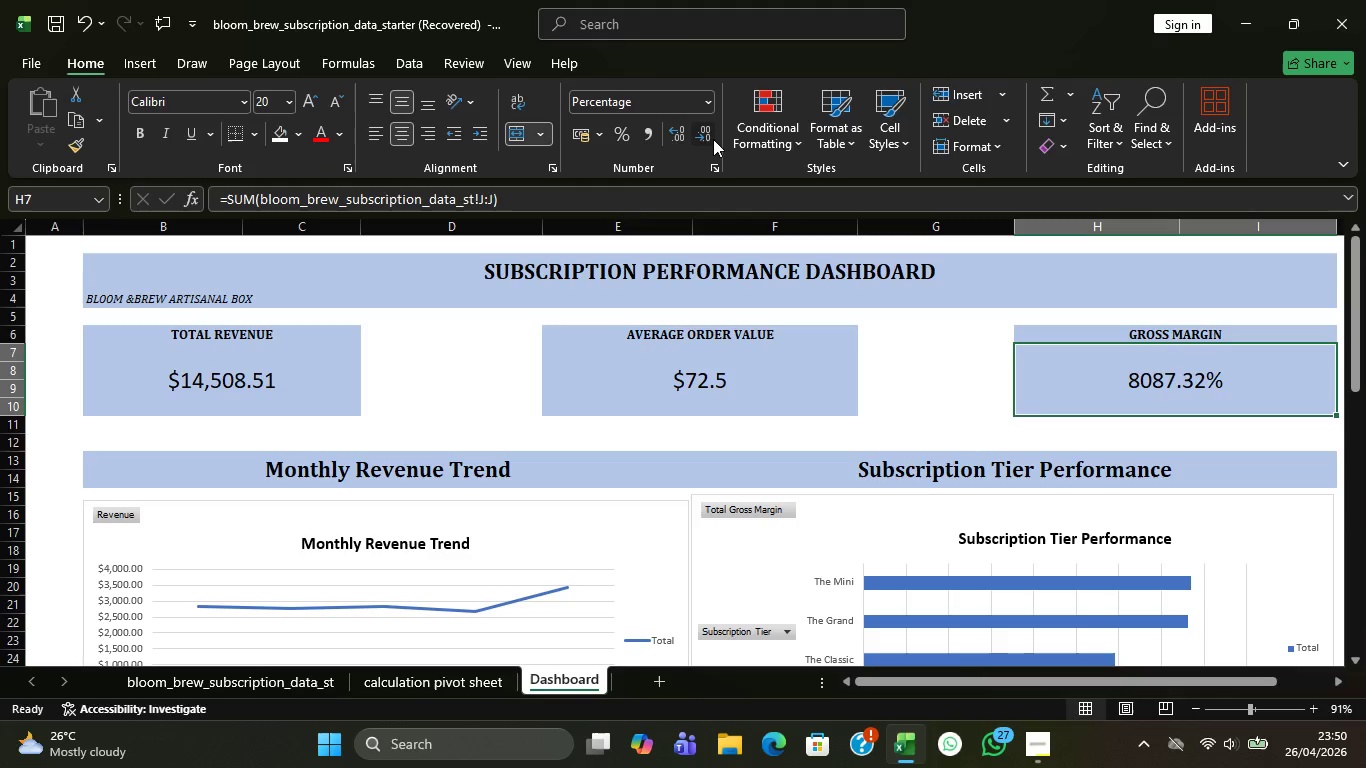 
triple_click([713, 139])
 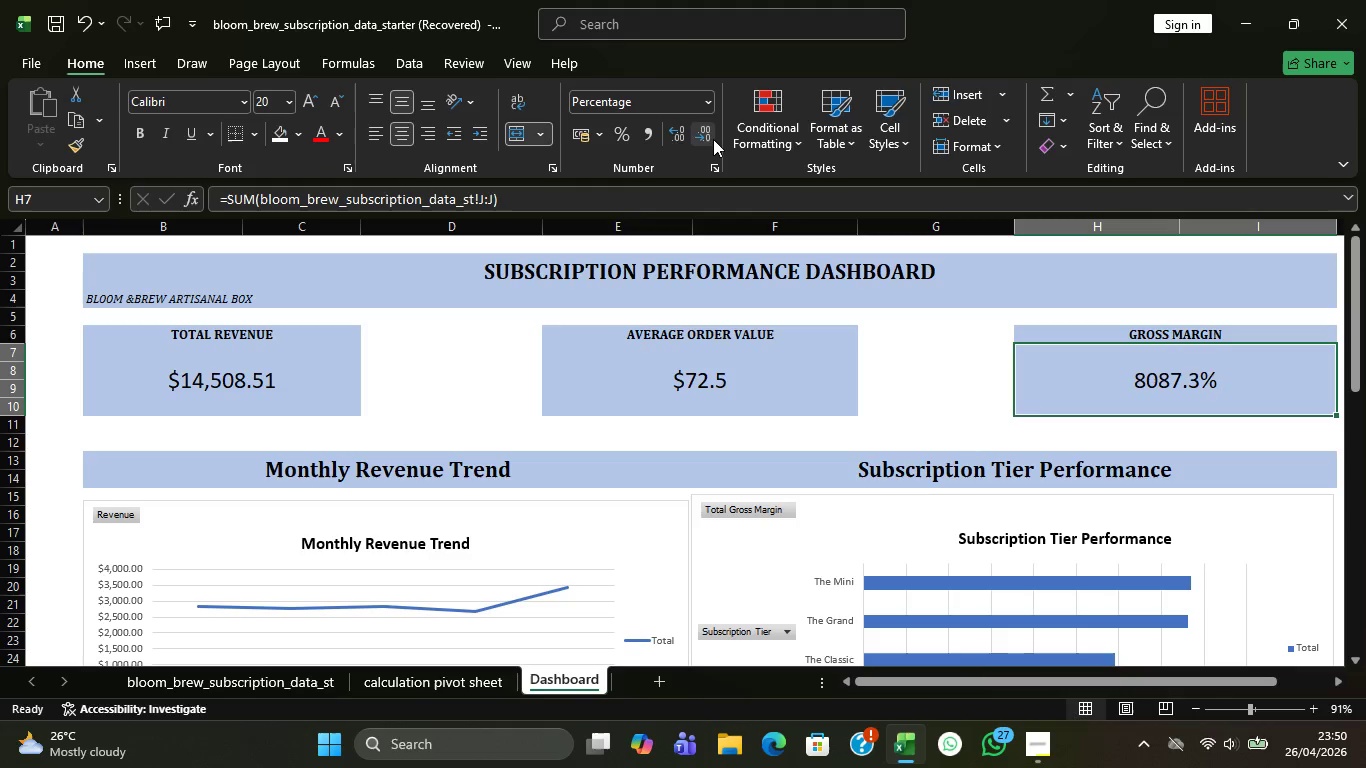 
triple_click([713, 139])
 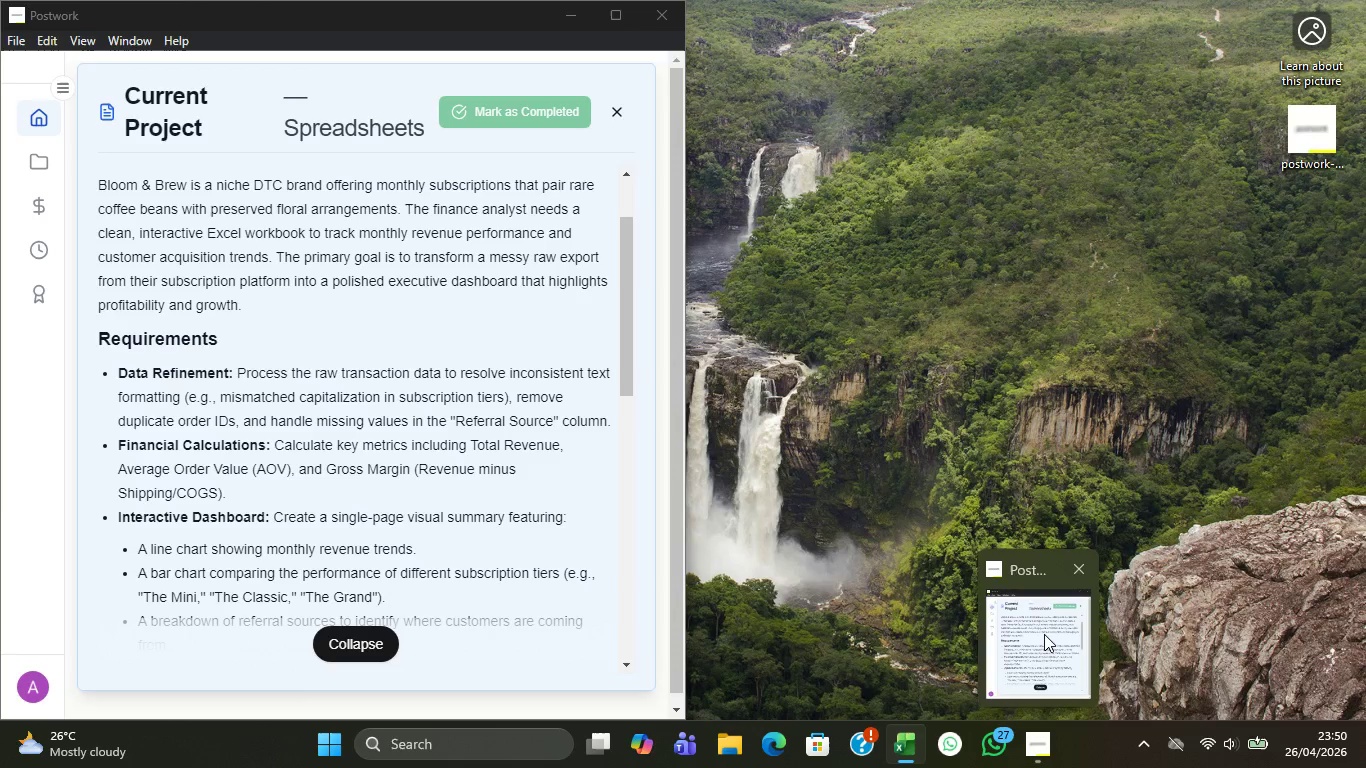 
wait(15.77)
 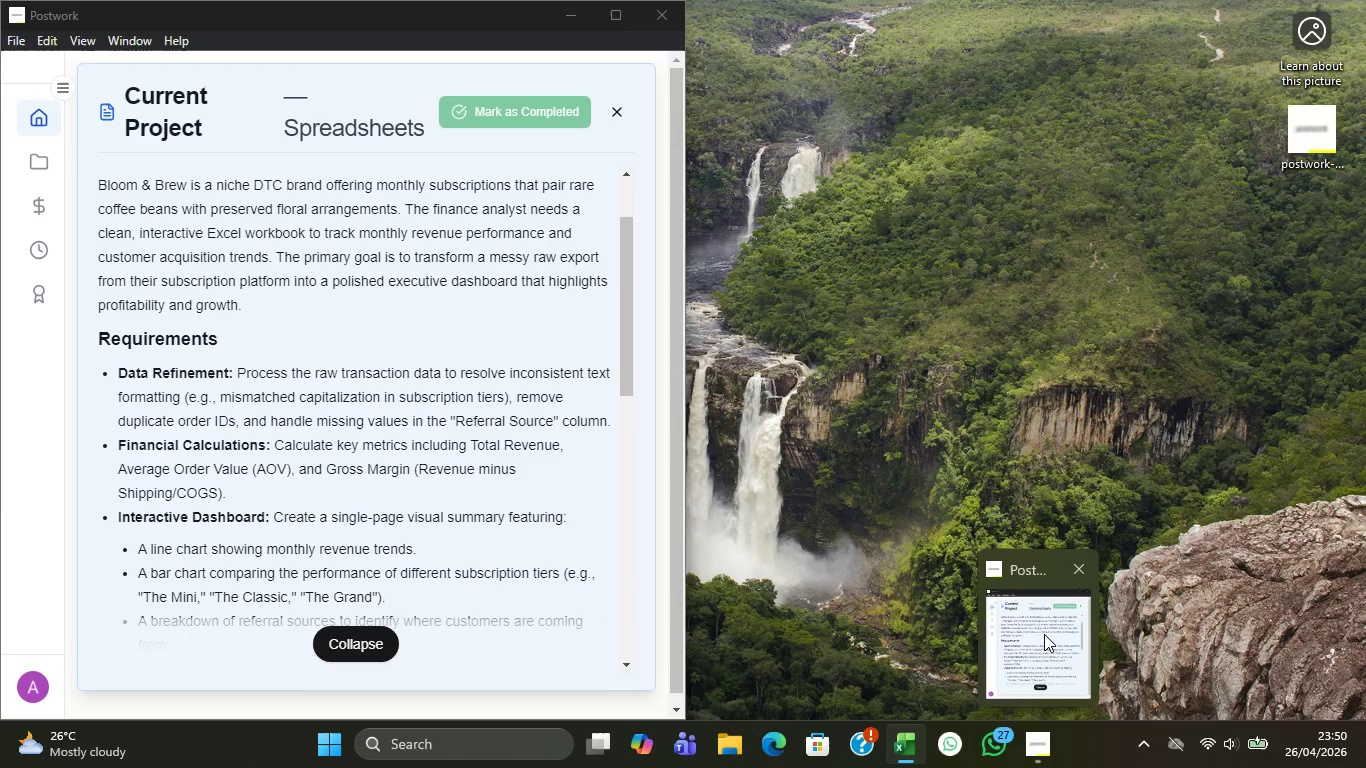 
key(Control+ControlLeft)
 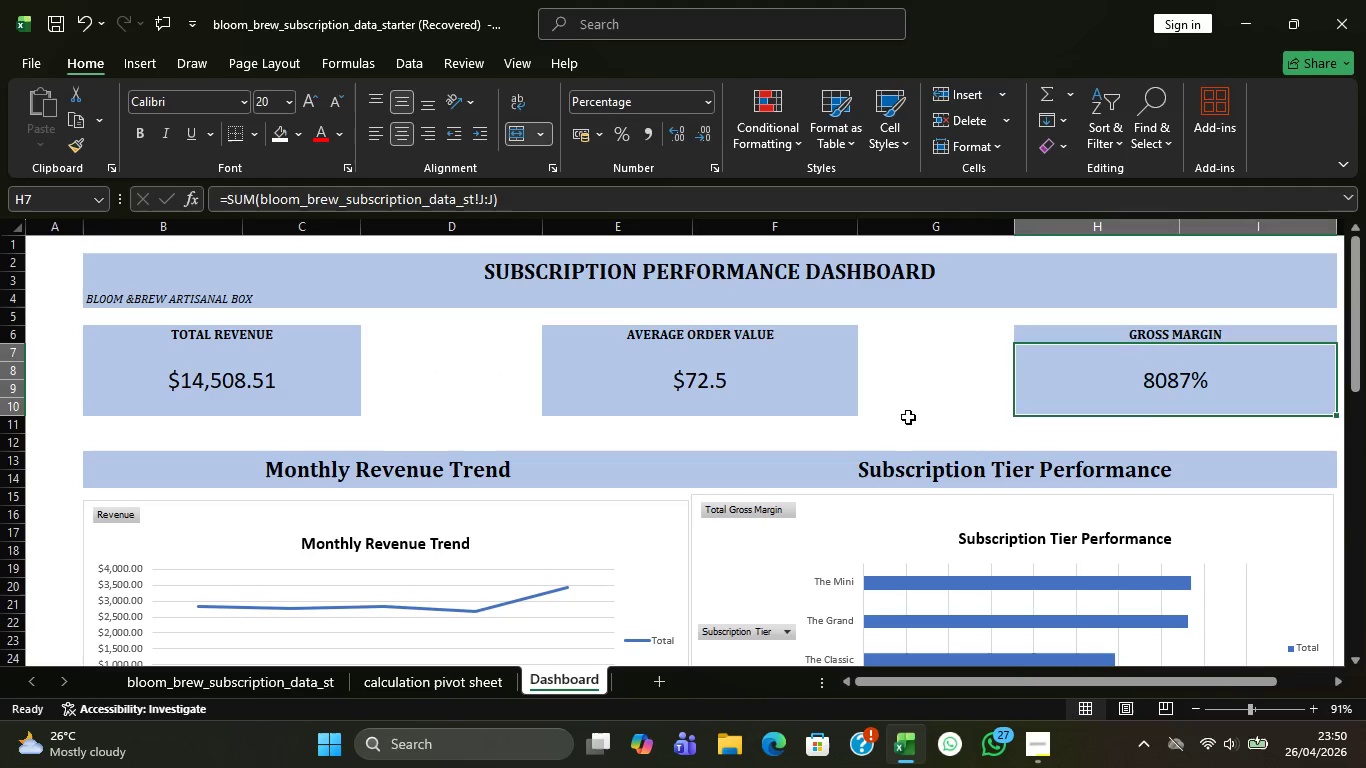 
left_click([911, 411])
 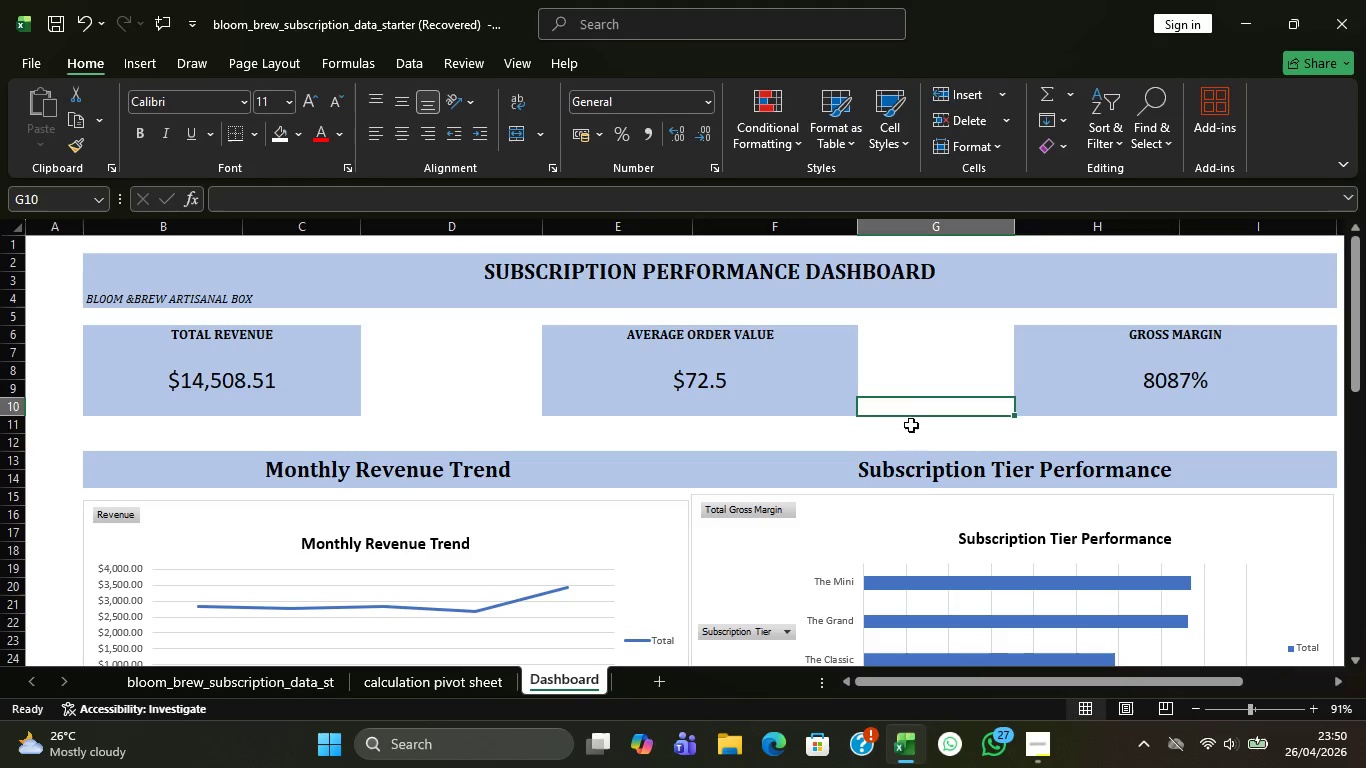 
key(Control+Z)
 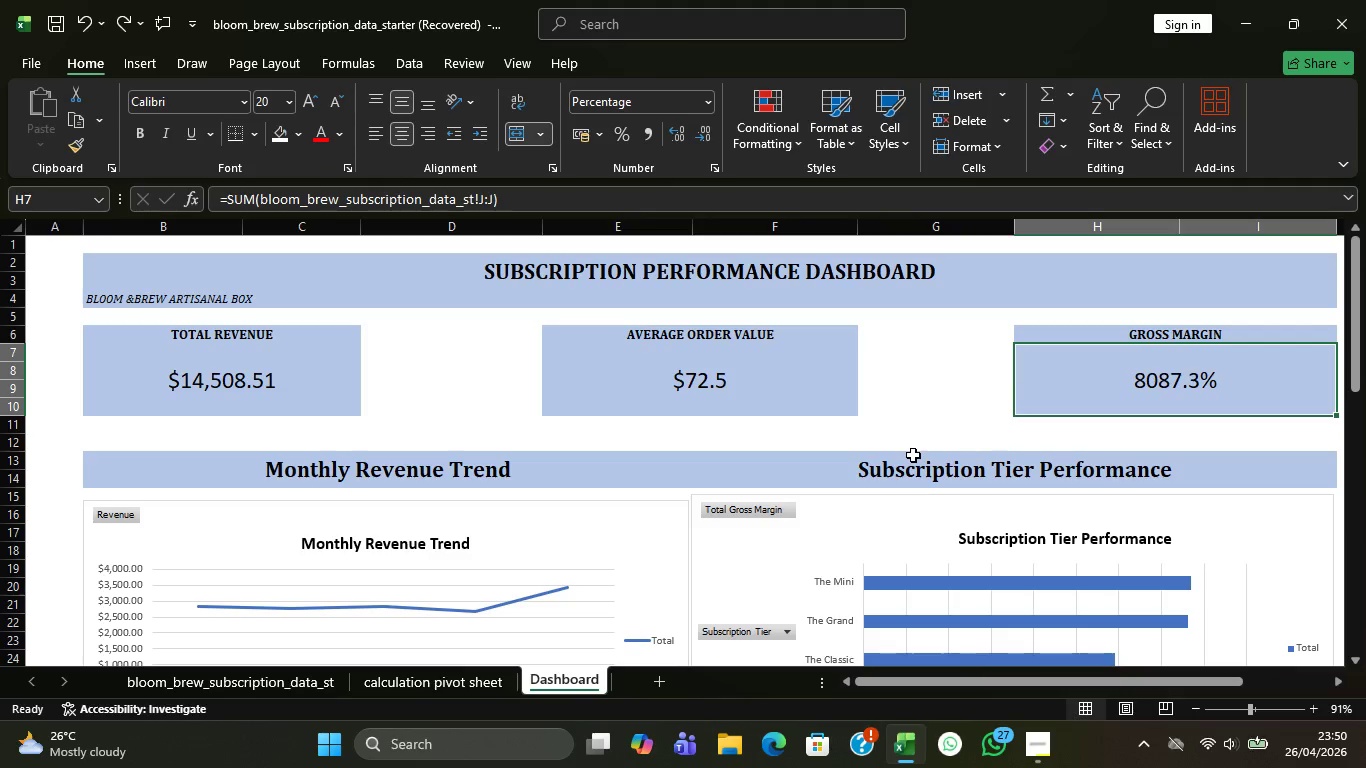 
key(Control+Z)
 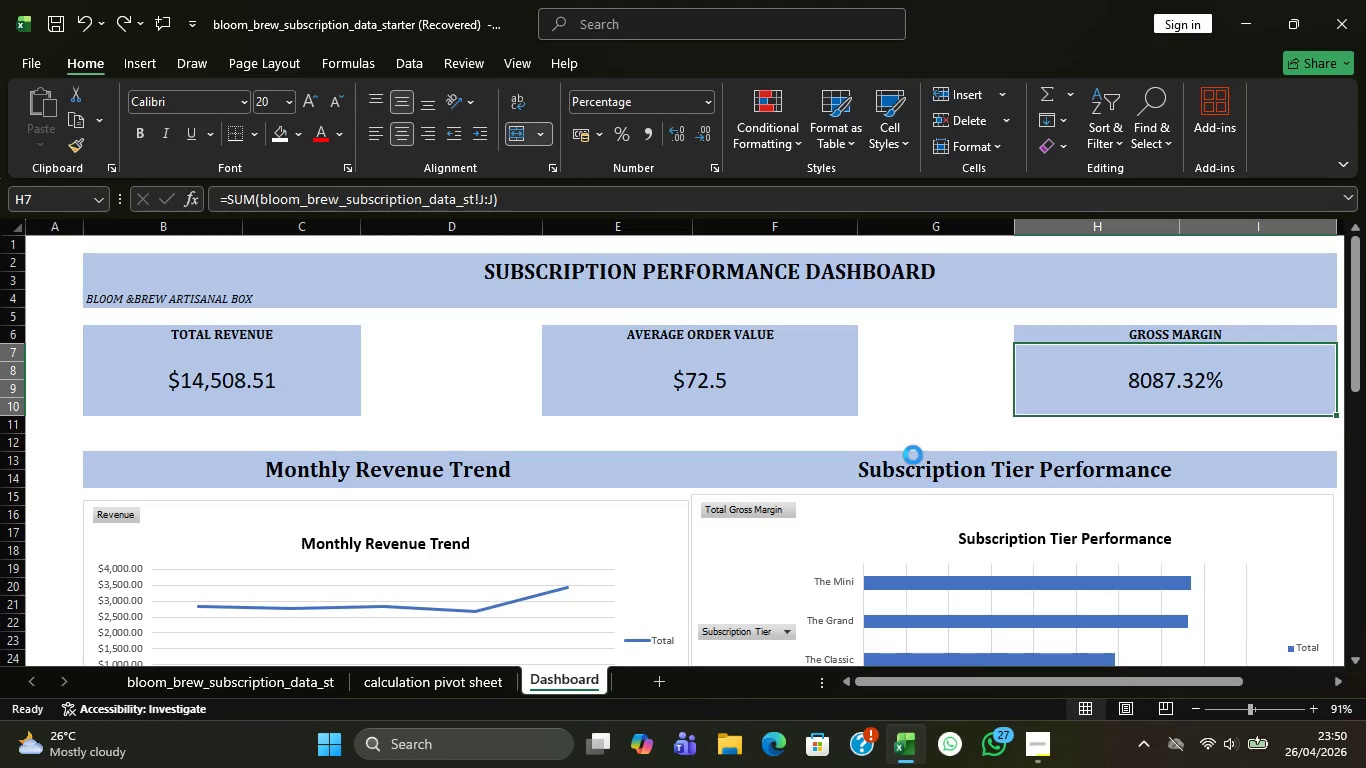 
key(Control+Z)
 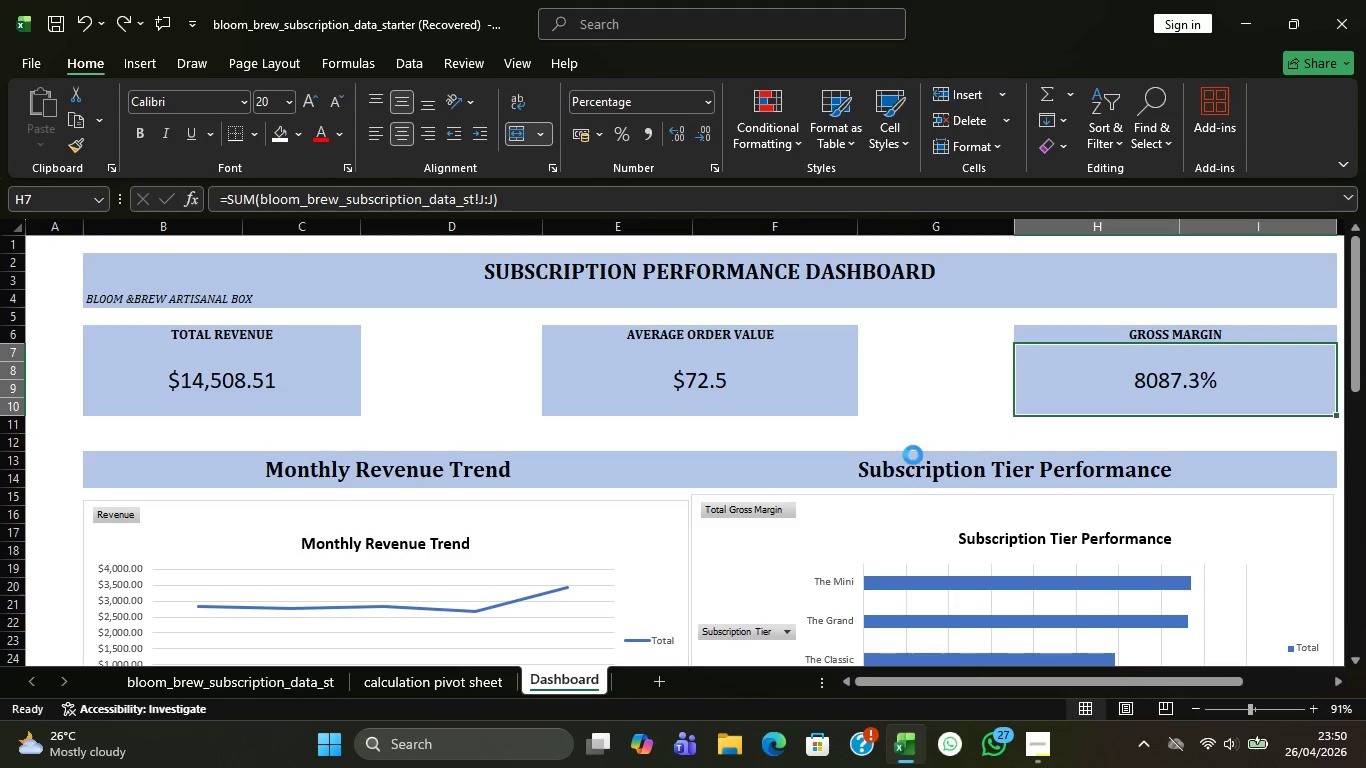 
key(Control+Z)
 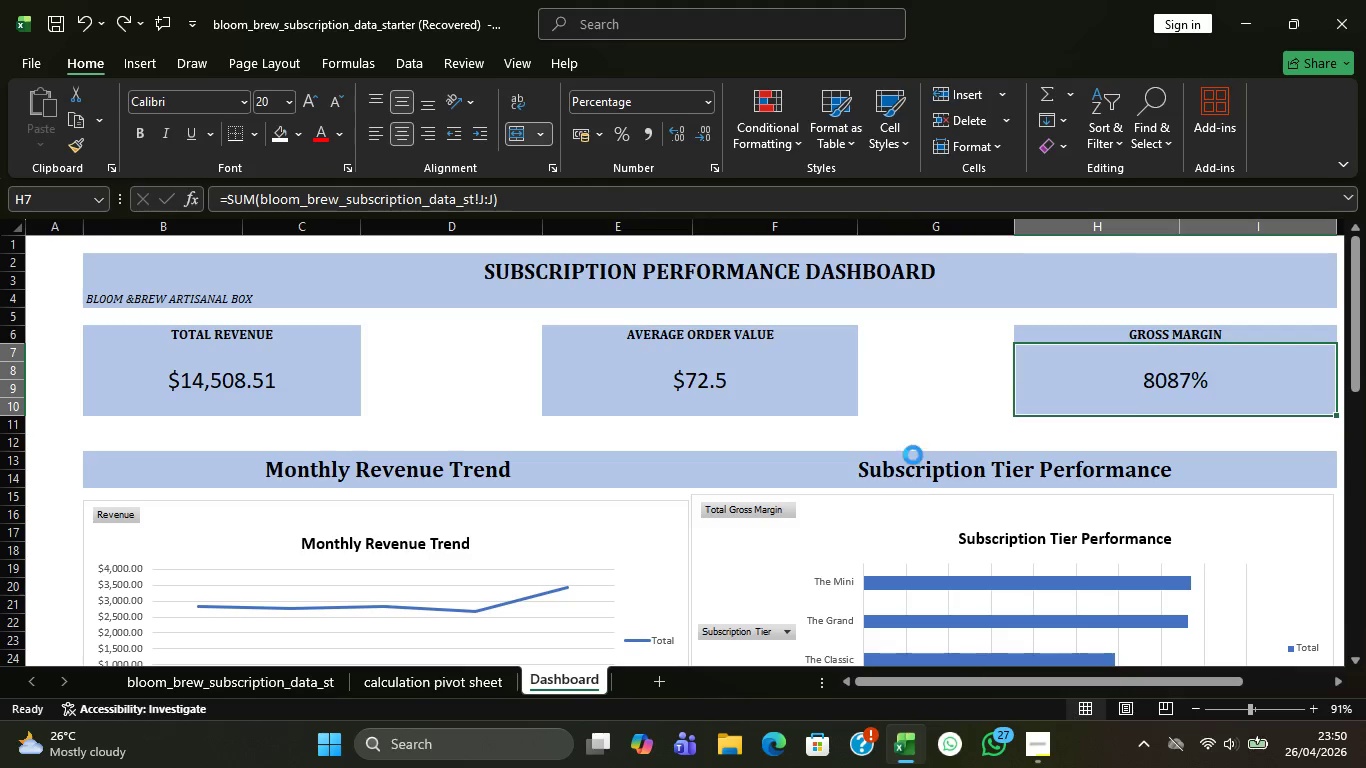 
key(Control+Z)
 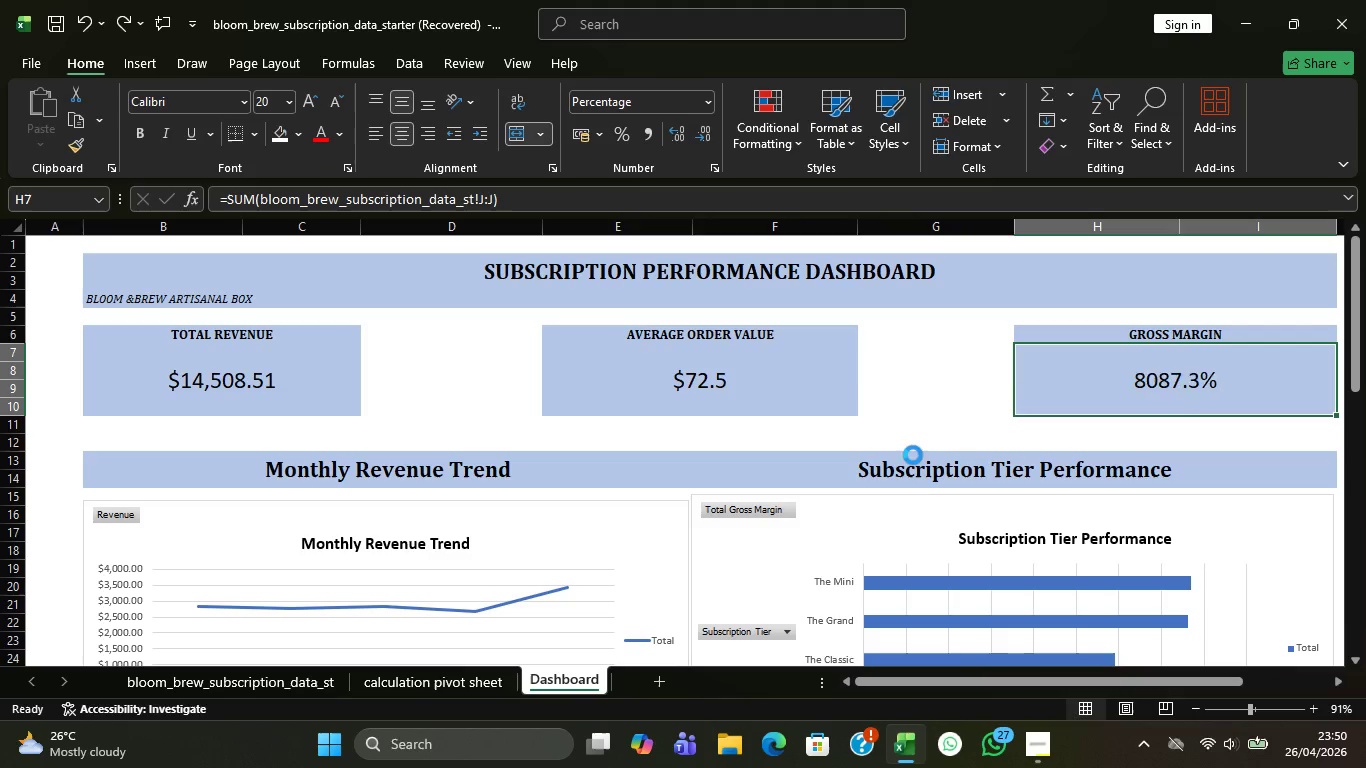 
key(Control+Z)
 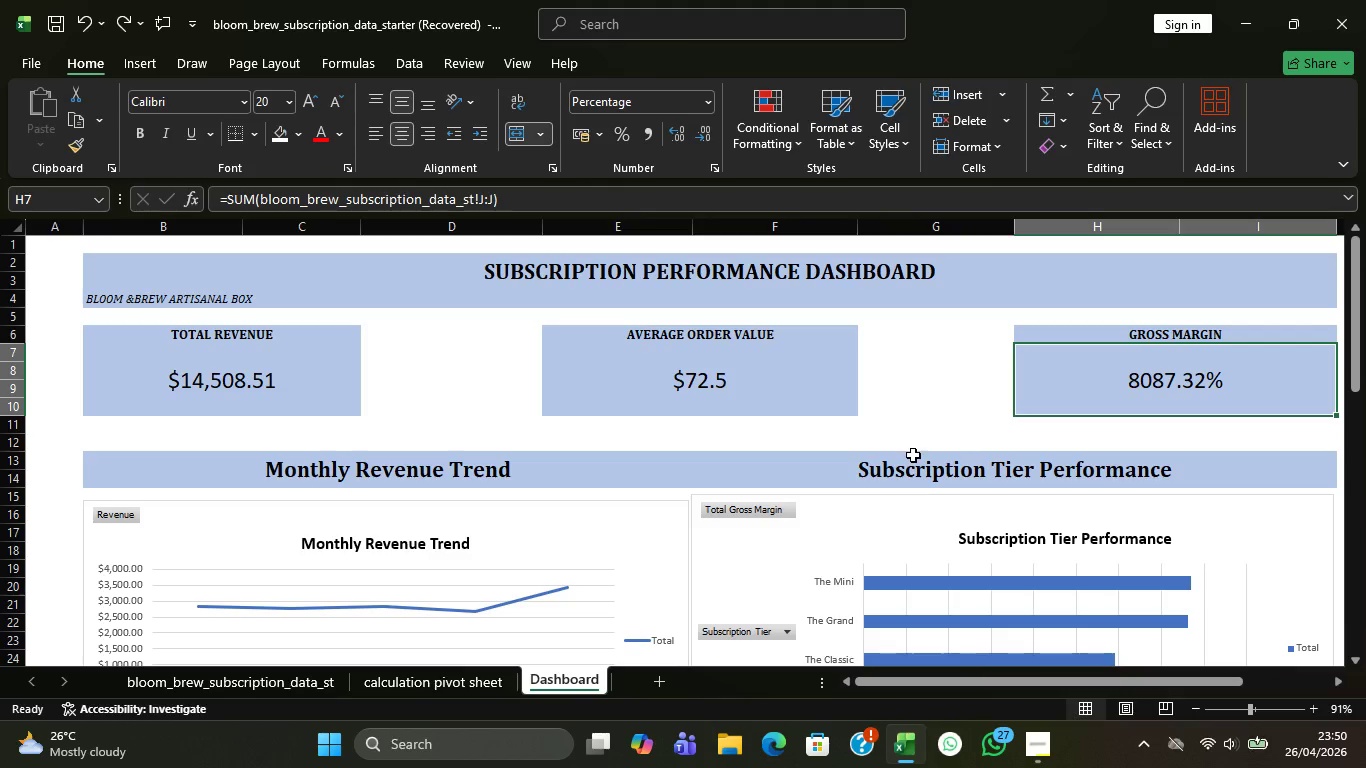 
key(Control+Z)
 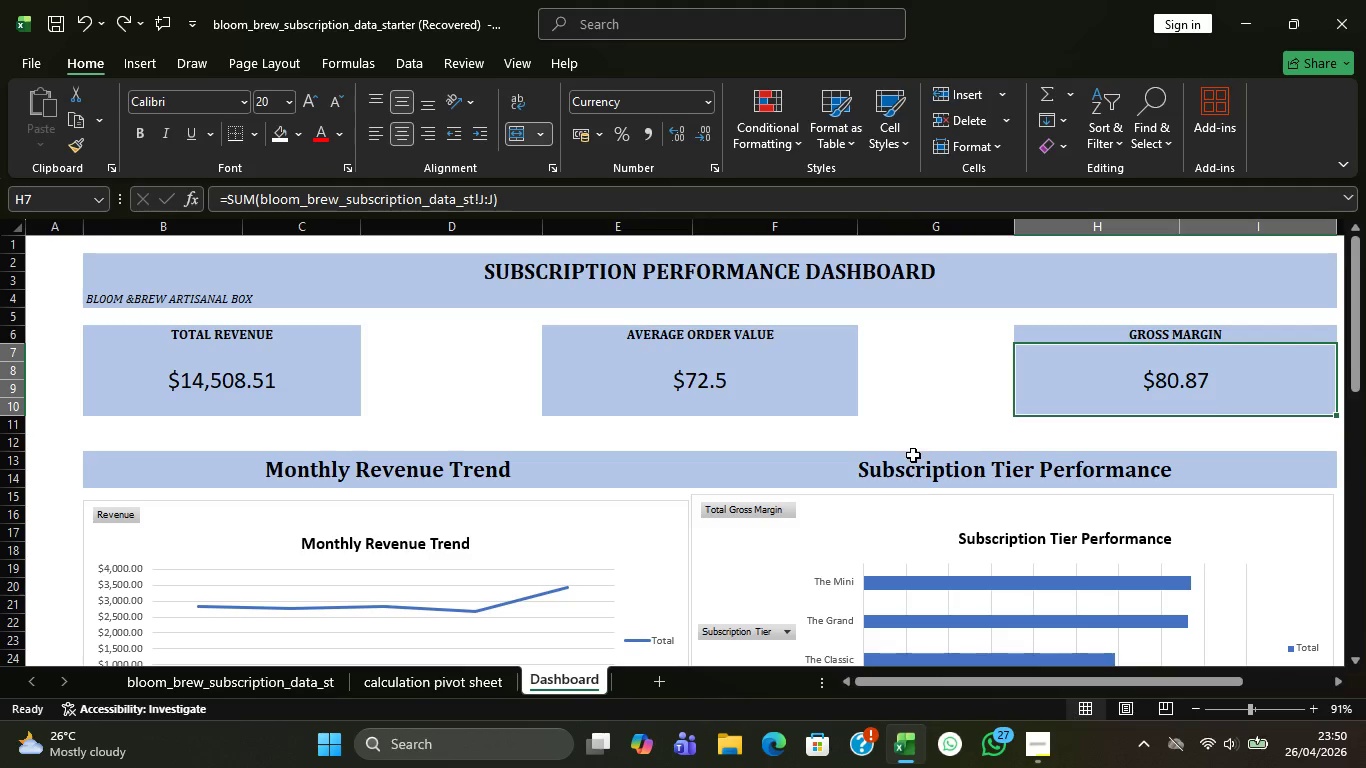 
key(Control+Z)
 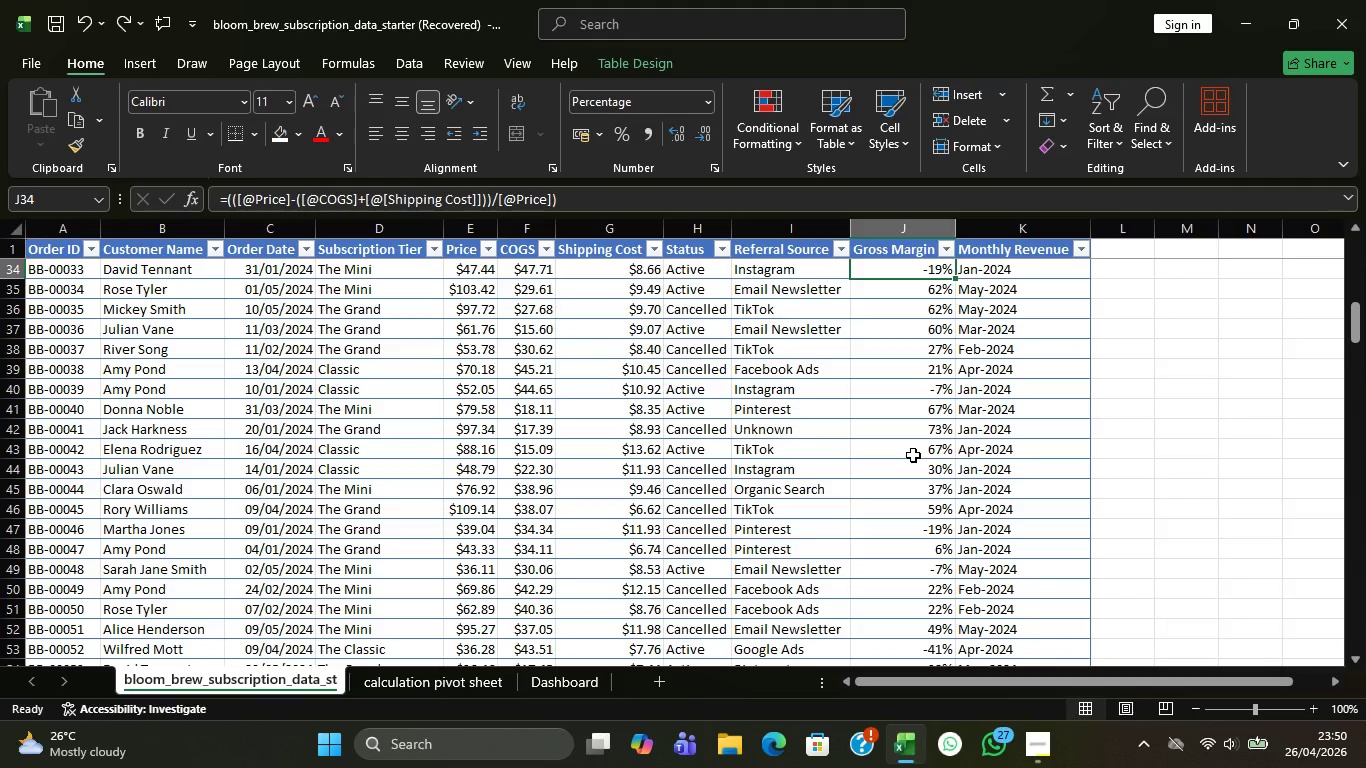 
key(Control+Z)
 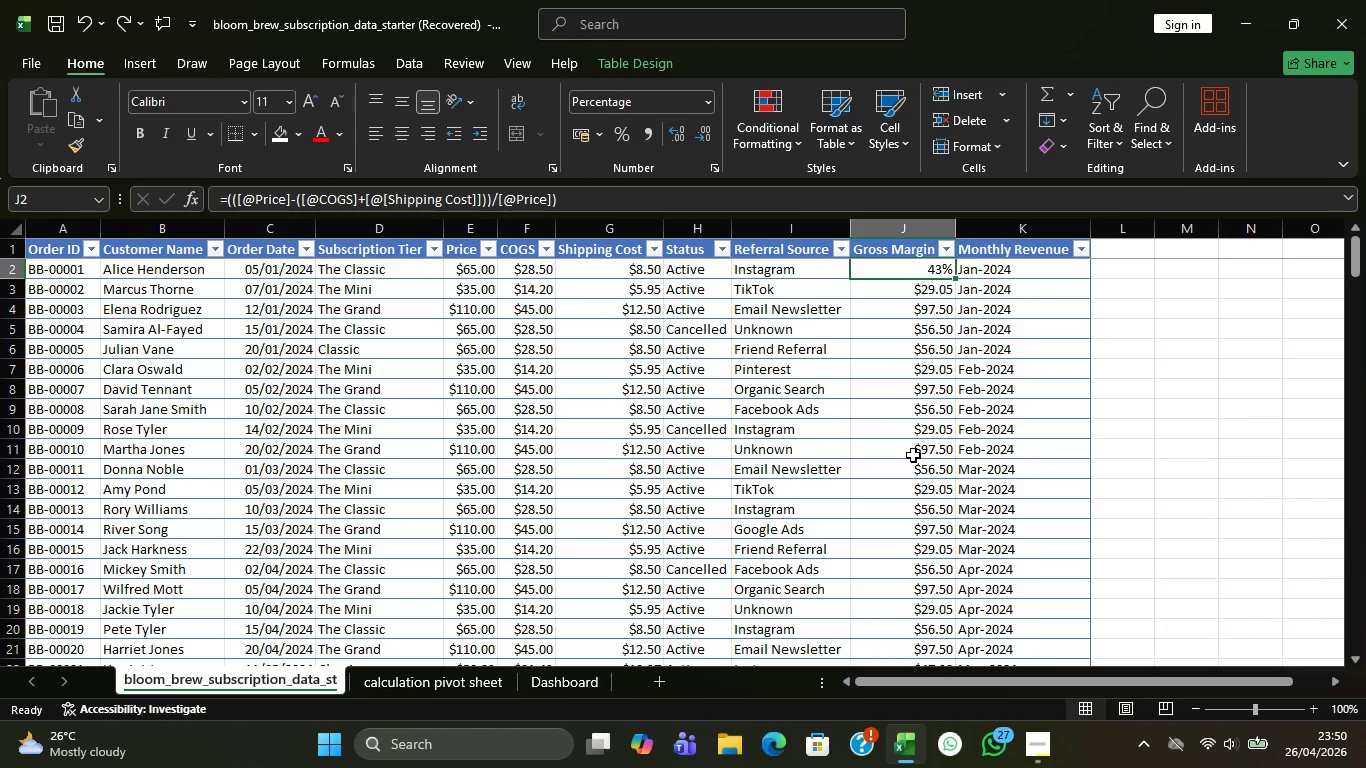 
key(Control+Z)
 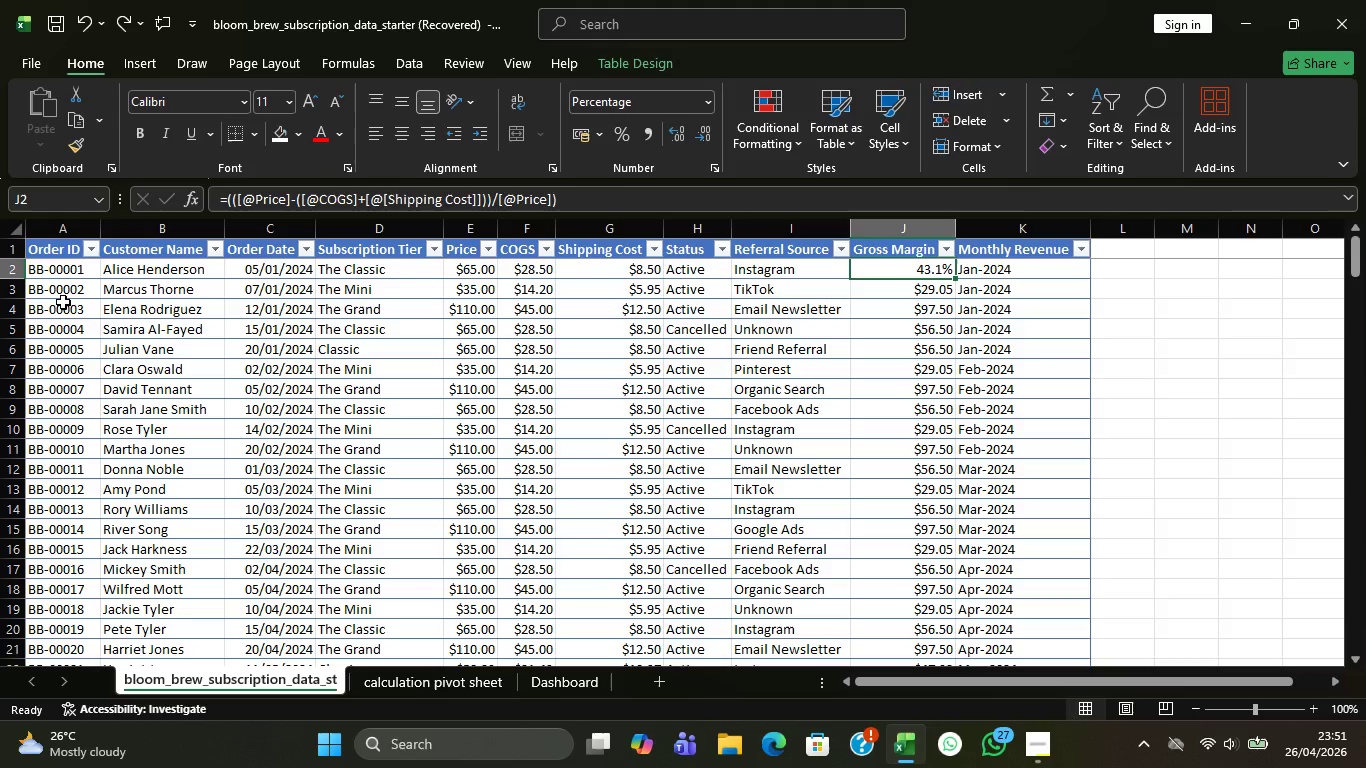 
wait(51.73)
 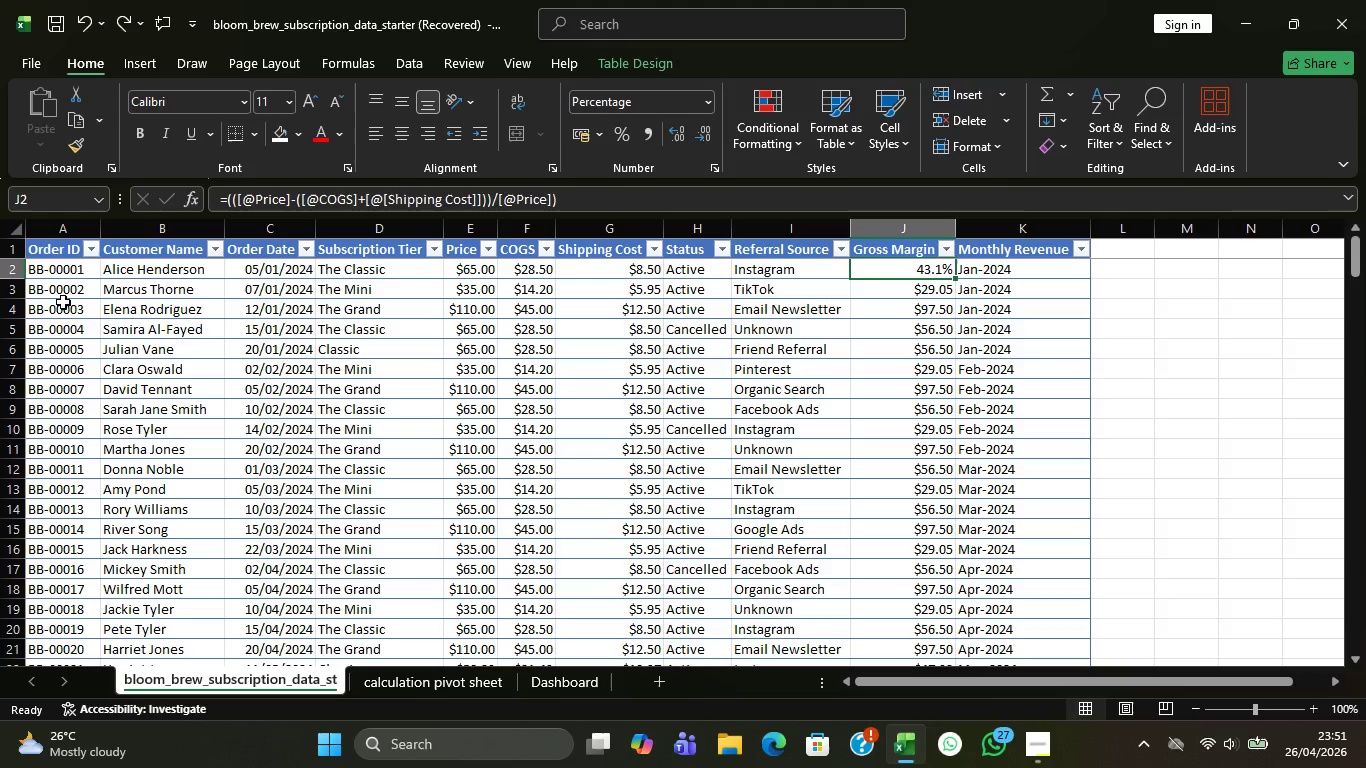 
left_click([1009, 616])